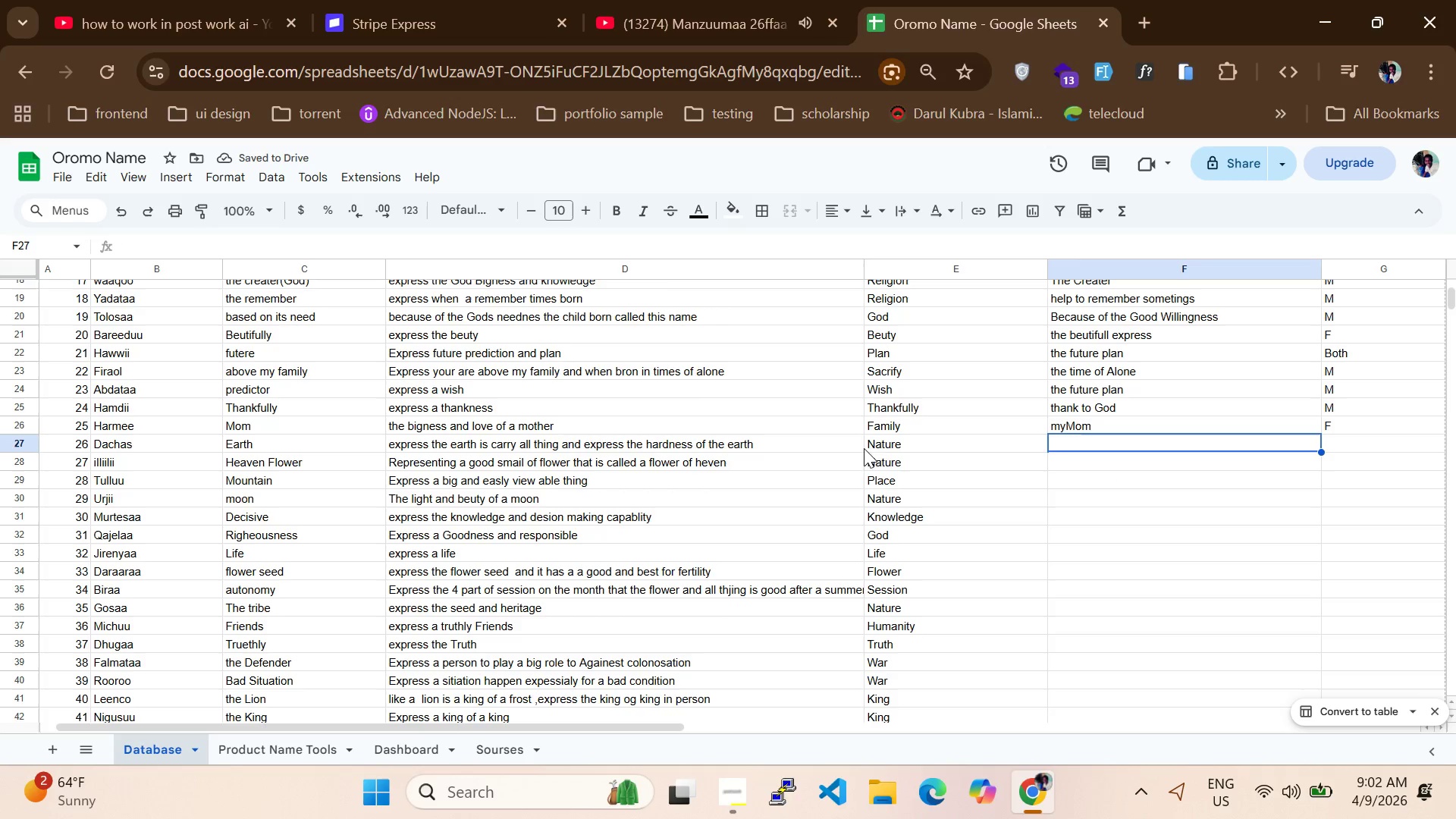 
type(THE eA)
key(Backspace)
key(Backspace)
key(Backspace)
key(Backspace)
key(Backspace)
type(he Eat)
key(Backspace)
type(rth)
 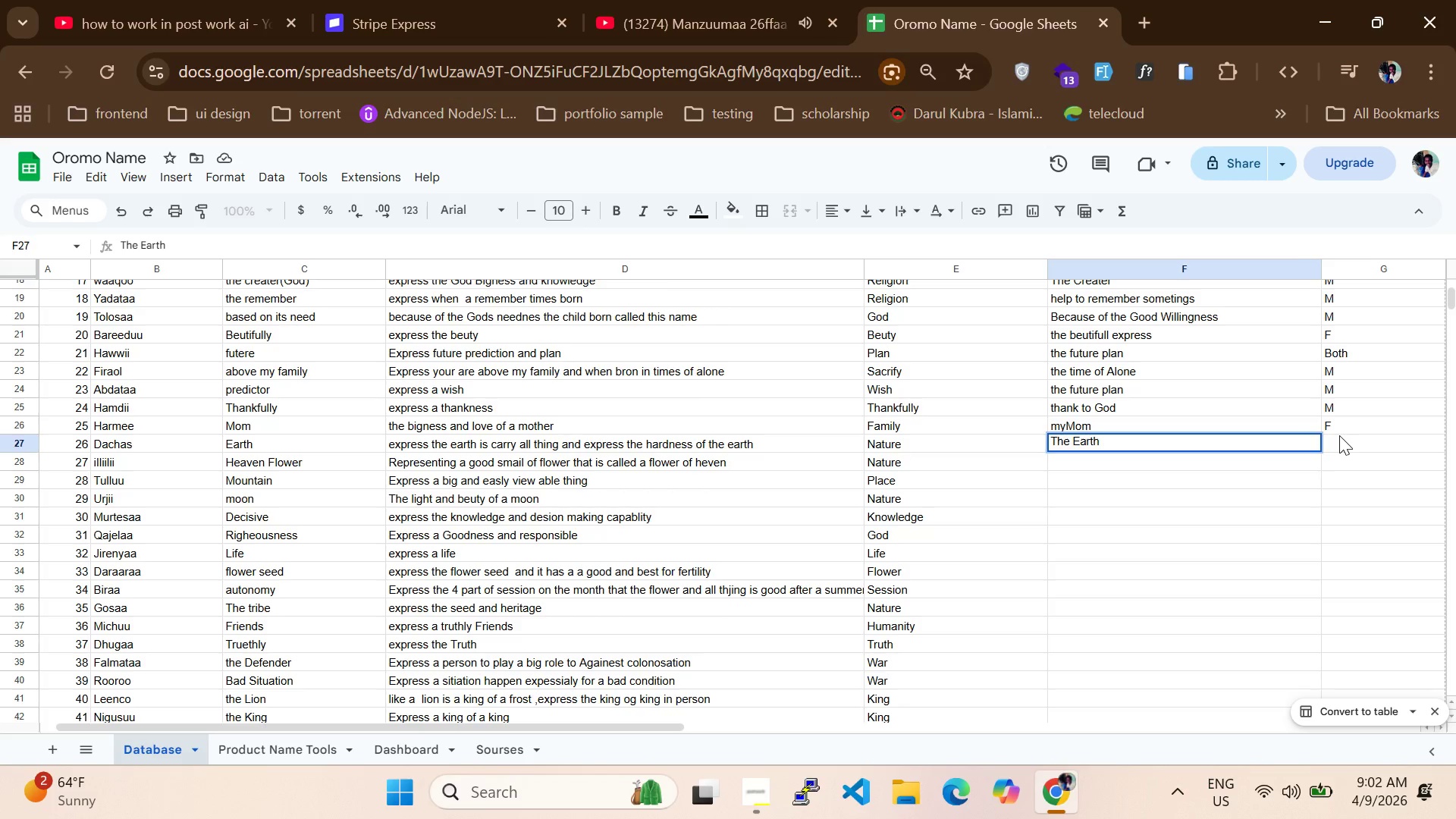 
double_click([1331, 444])
 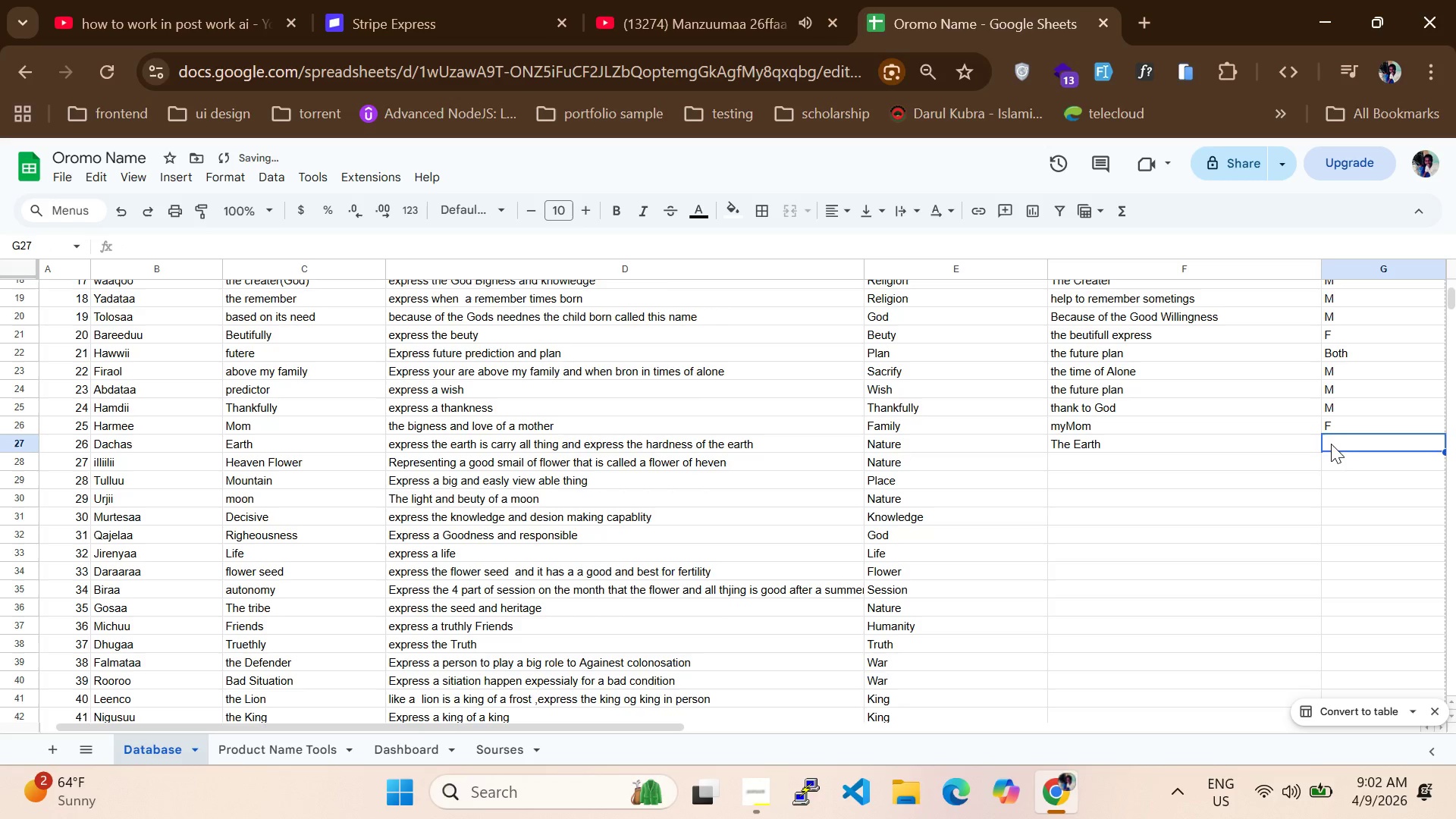 
key(M)
 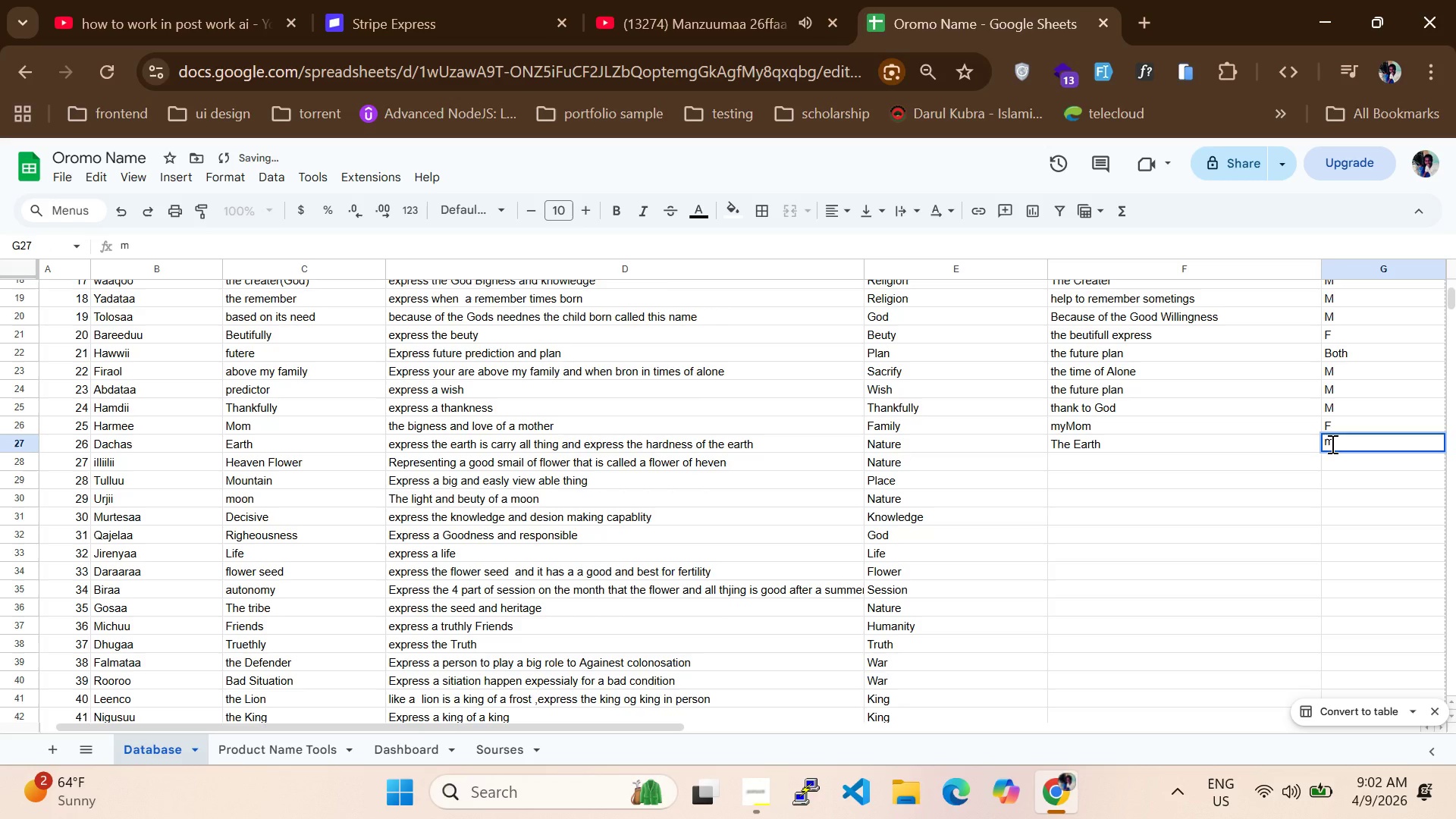 
key(CapsLock)
 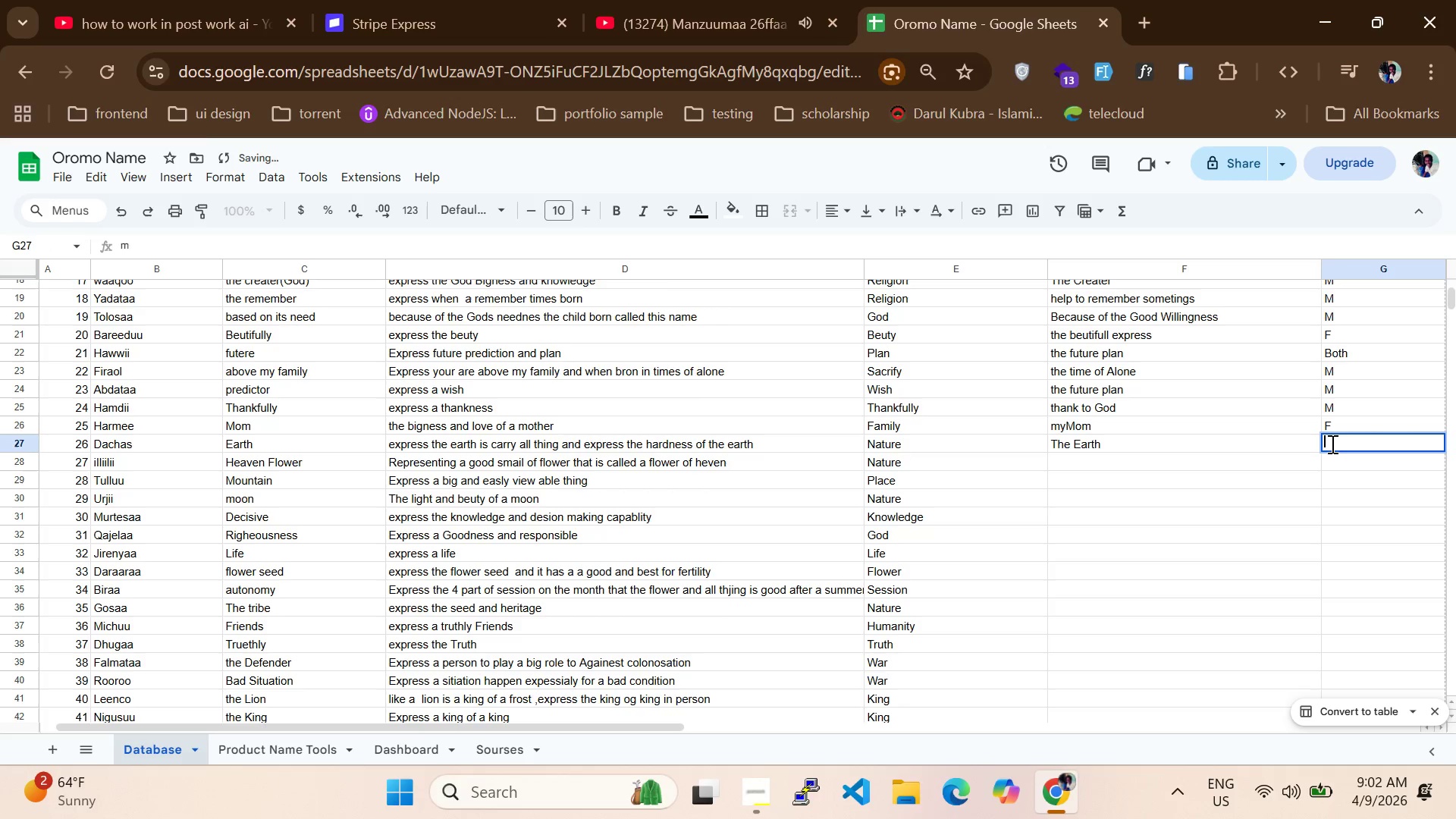 
key(Backspace)
 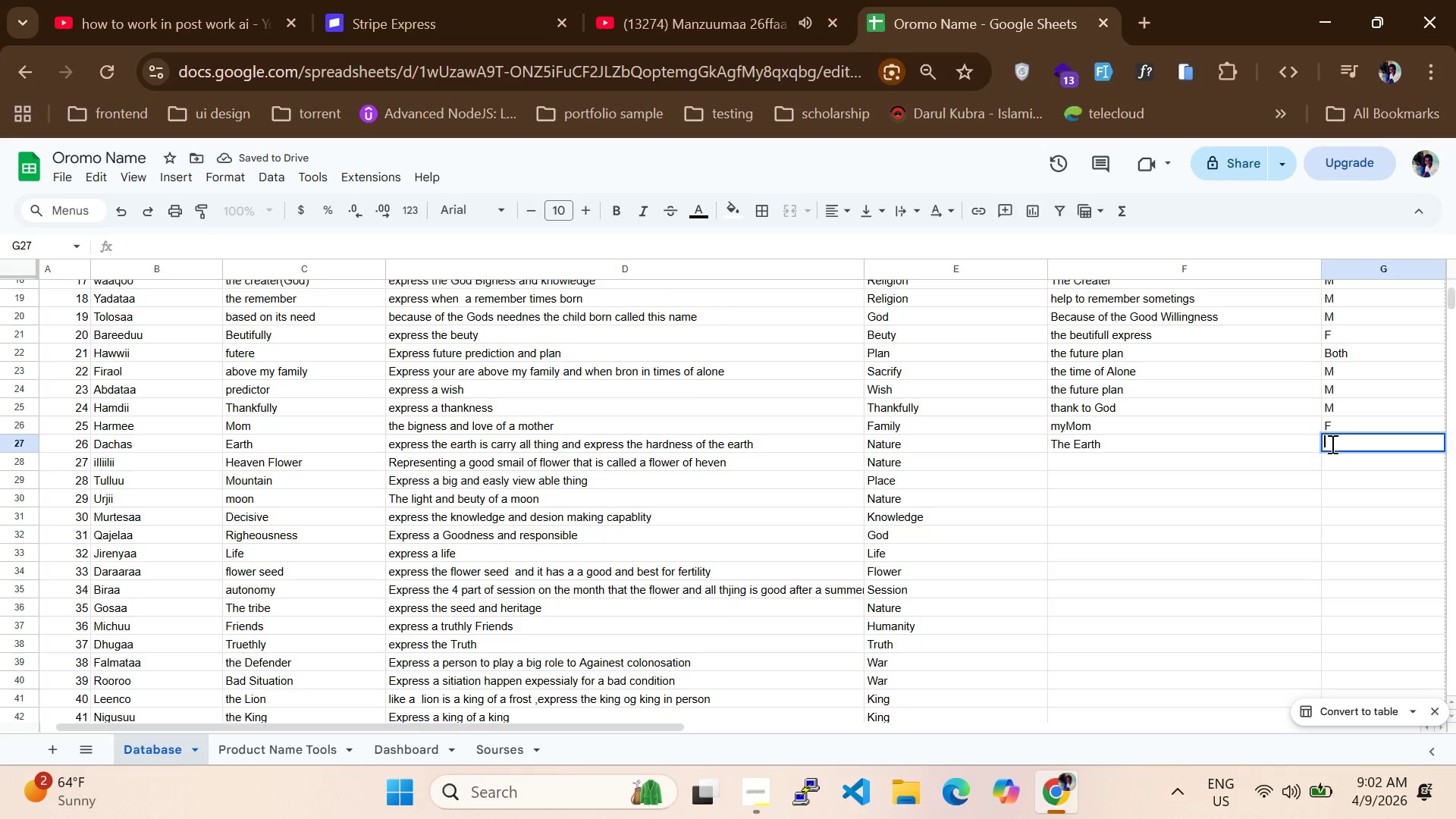 
key(M)
 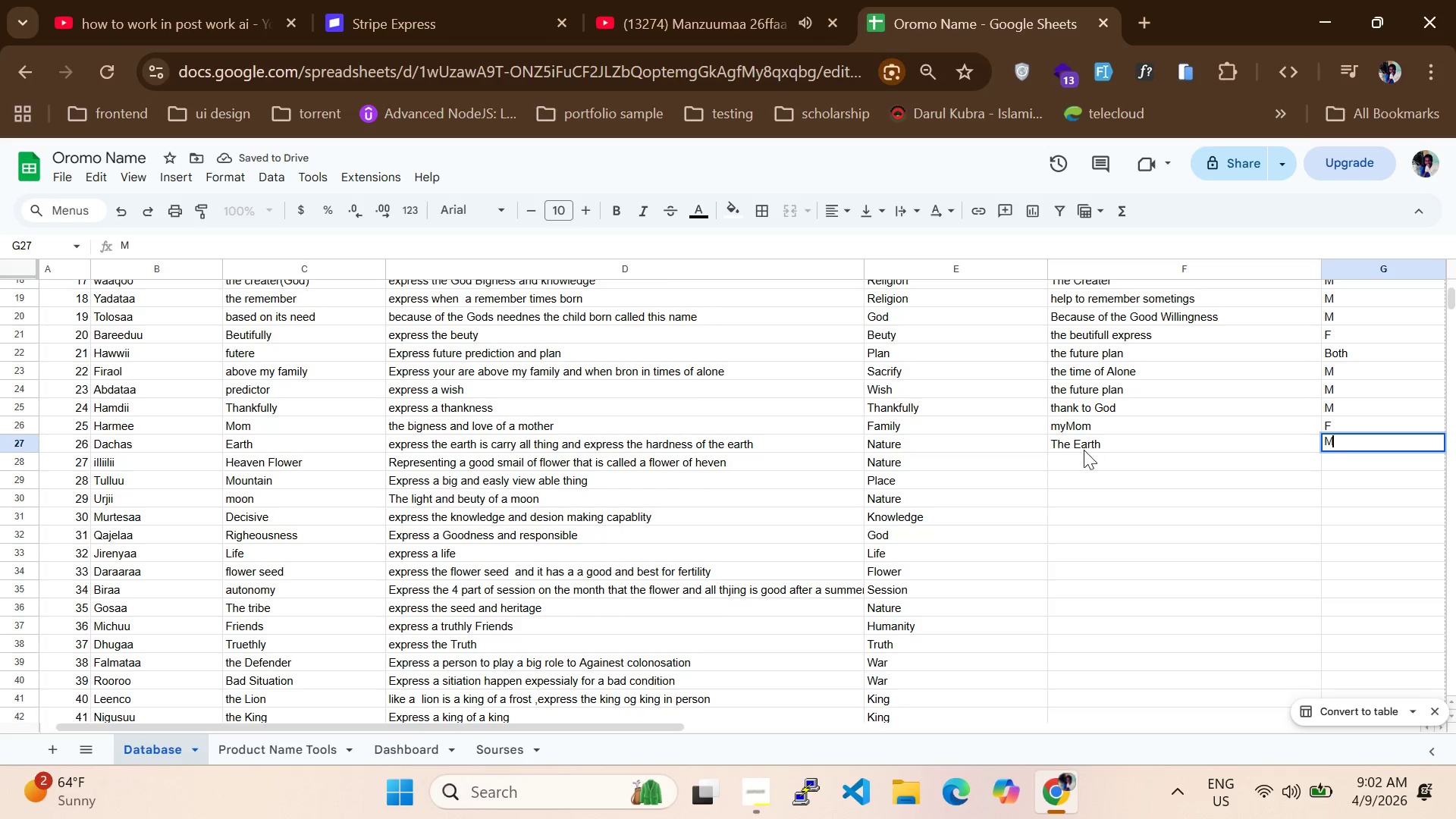 
left_click([1084, 453])
 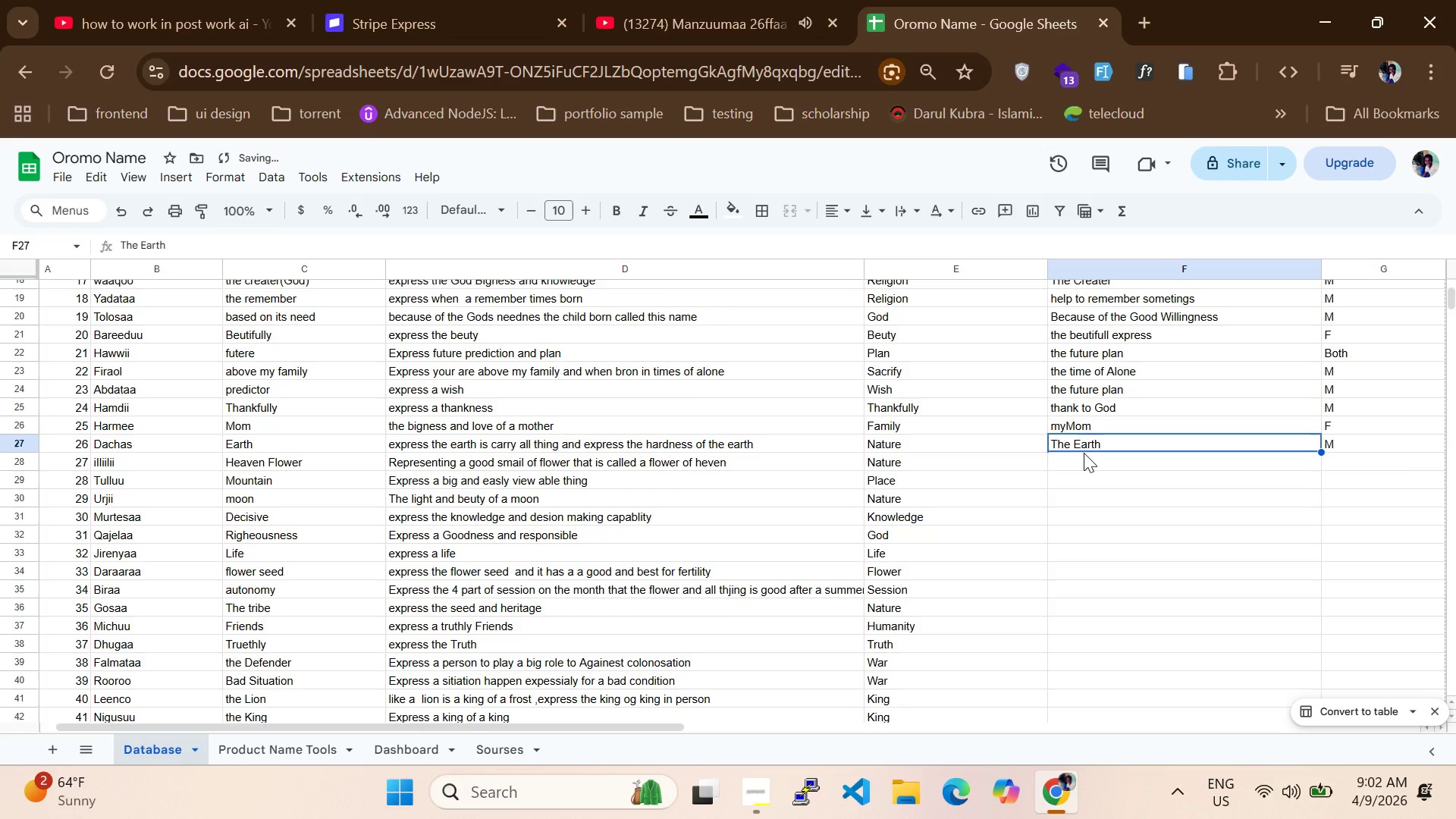 
left_click([1084, 453])
 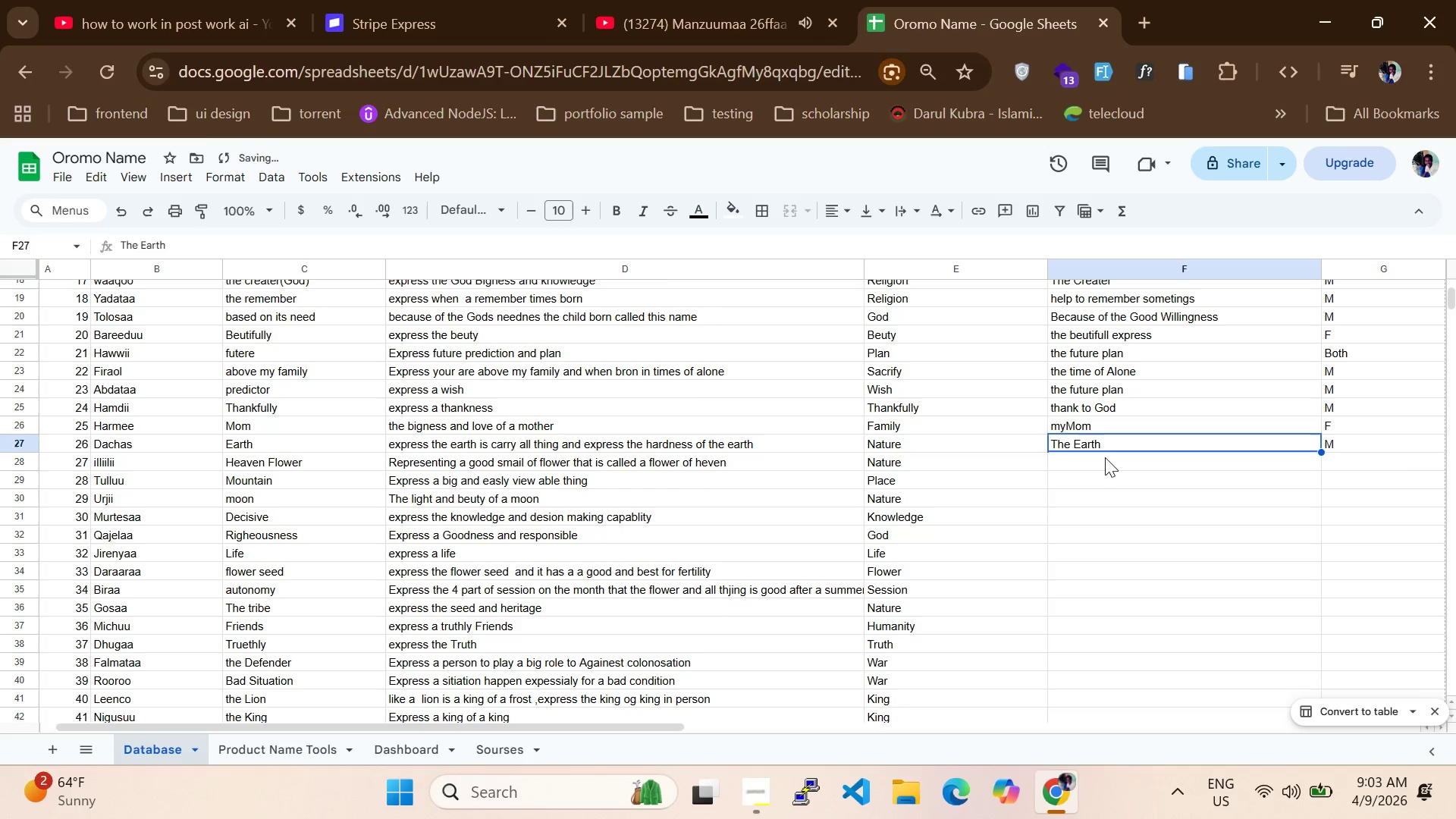 
left_click([1105, 457])
 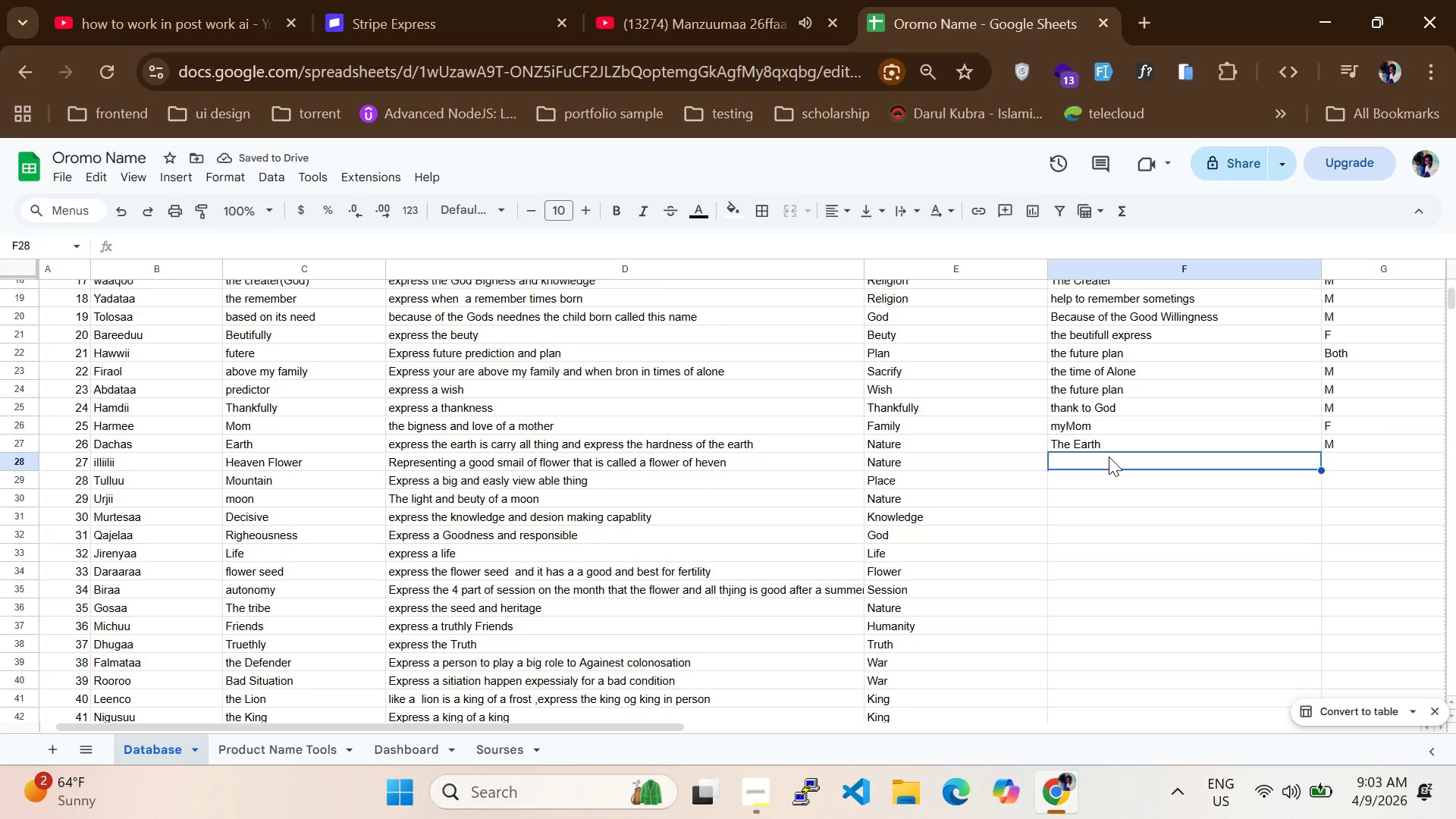 
type(Flower of Heven)
 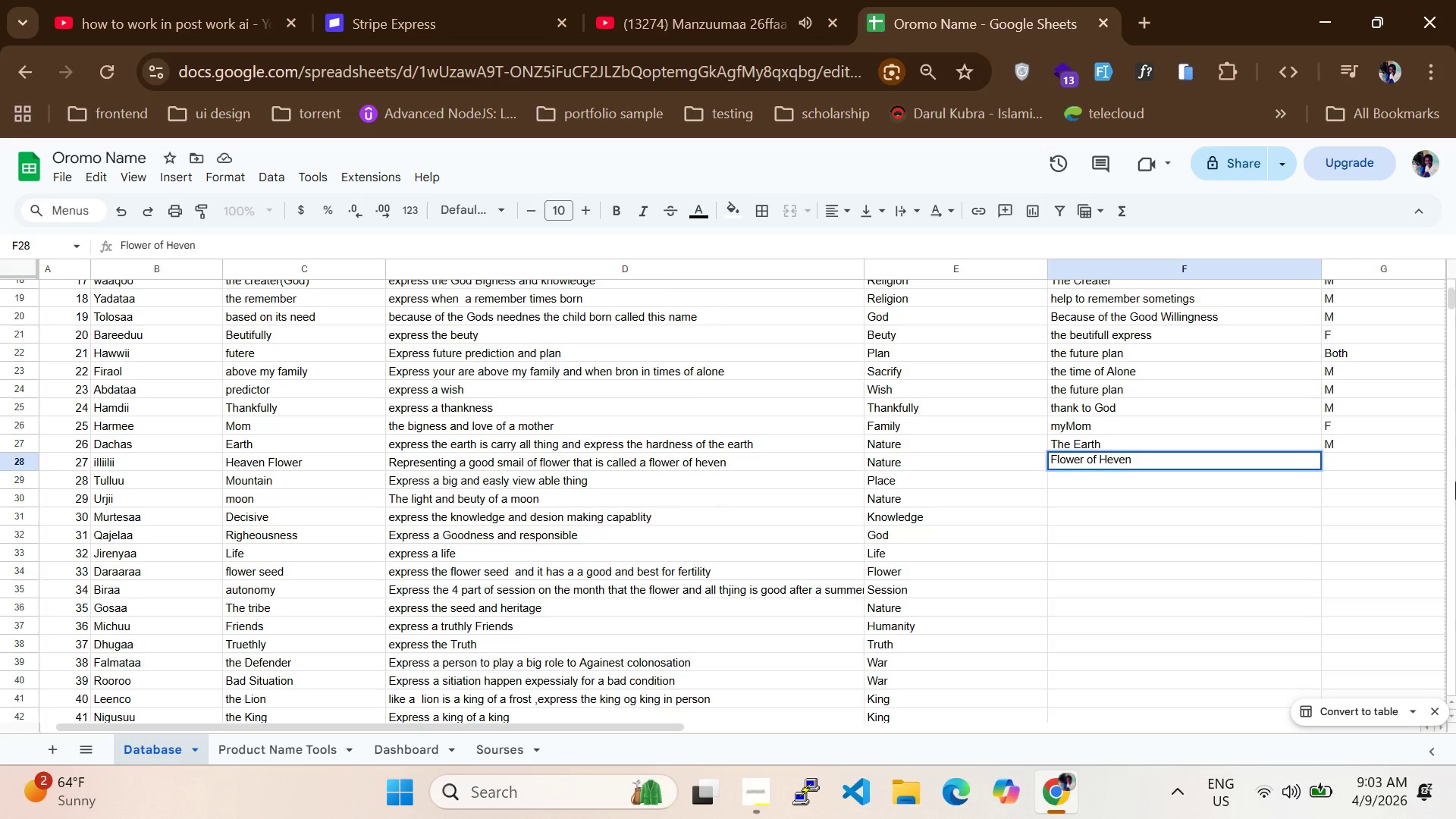 
left_click([1367, 462])
 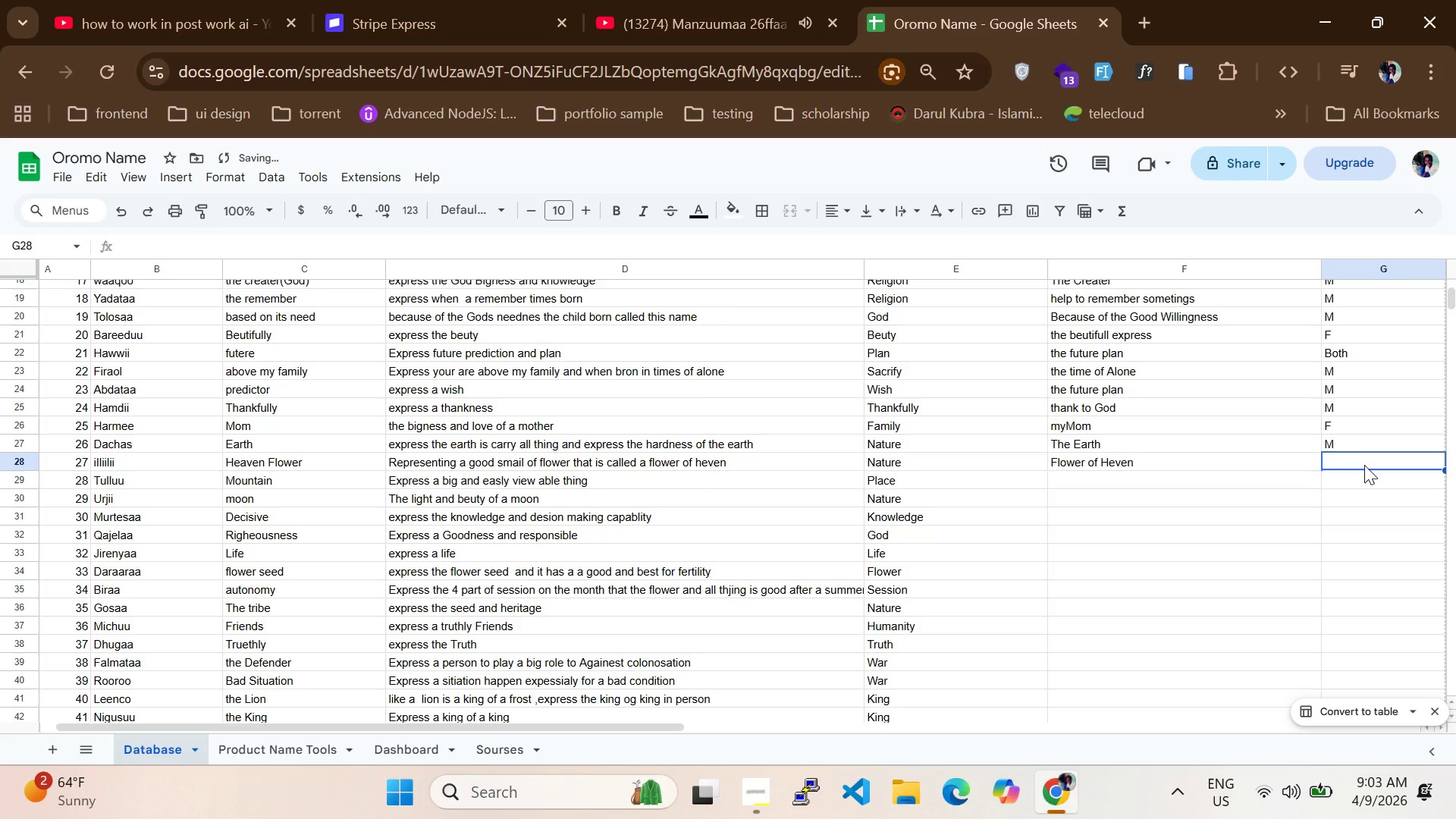 
key(CapsLock)
 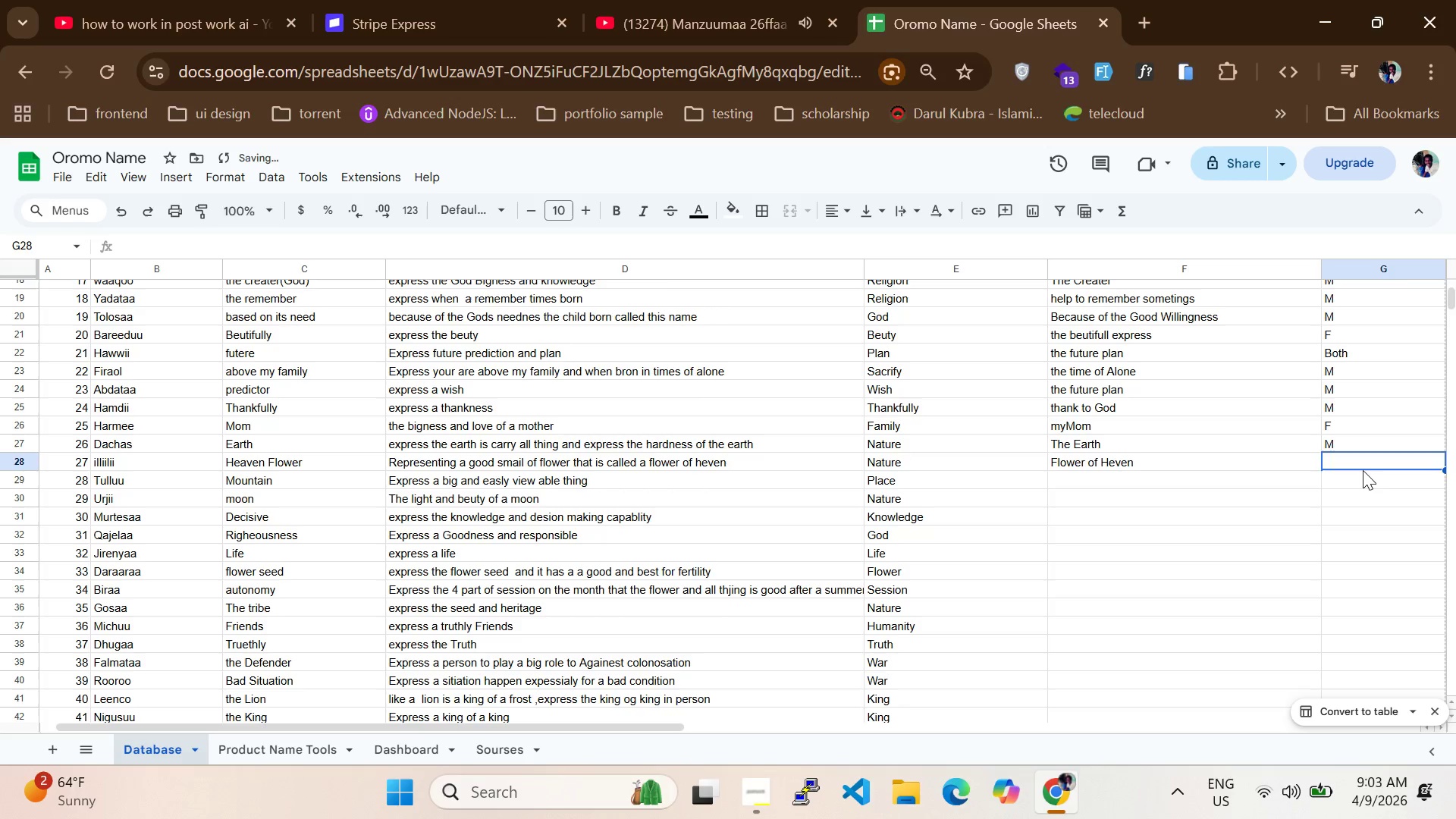 
key(F)
 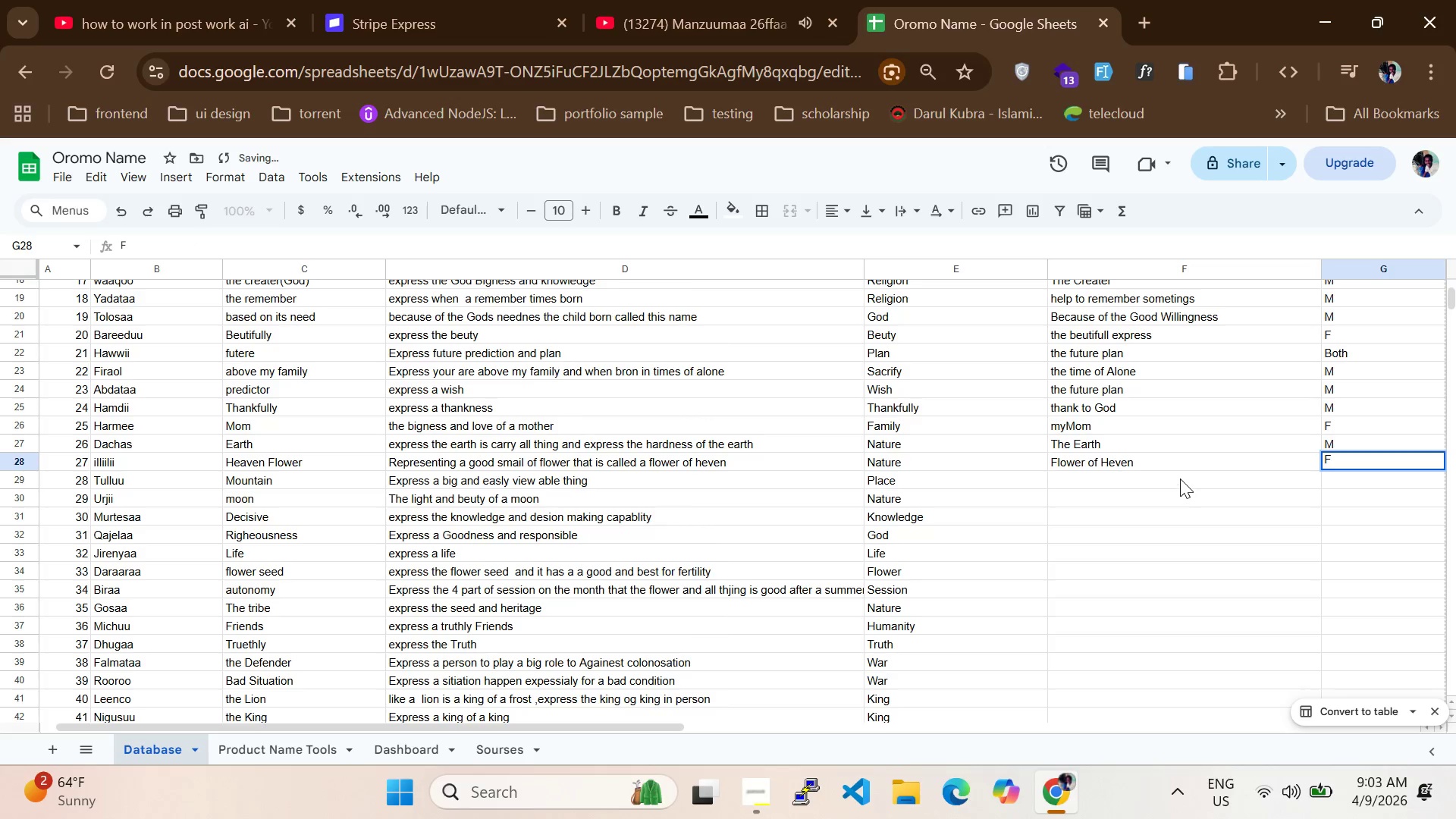 
left_click([1180, 479])
 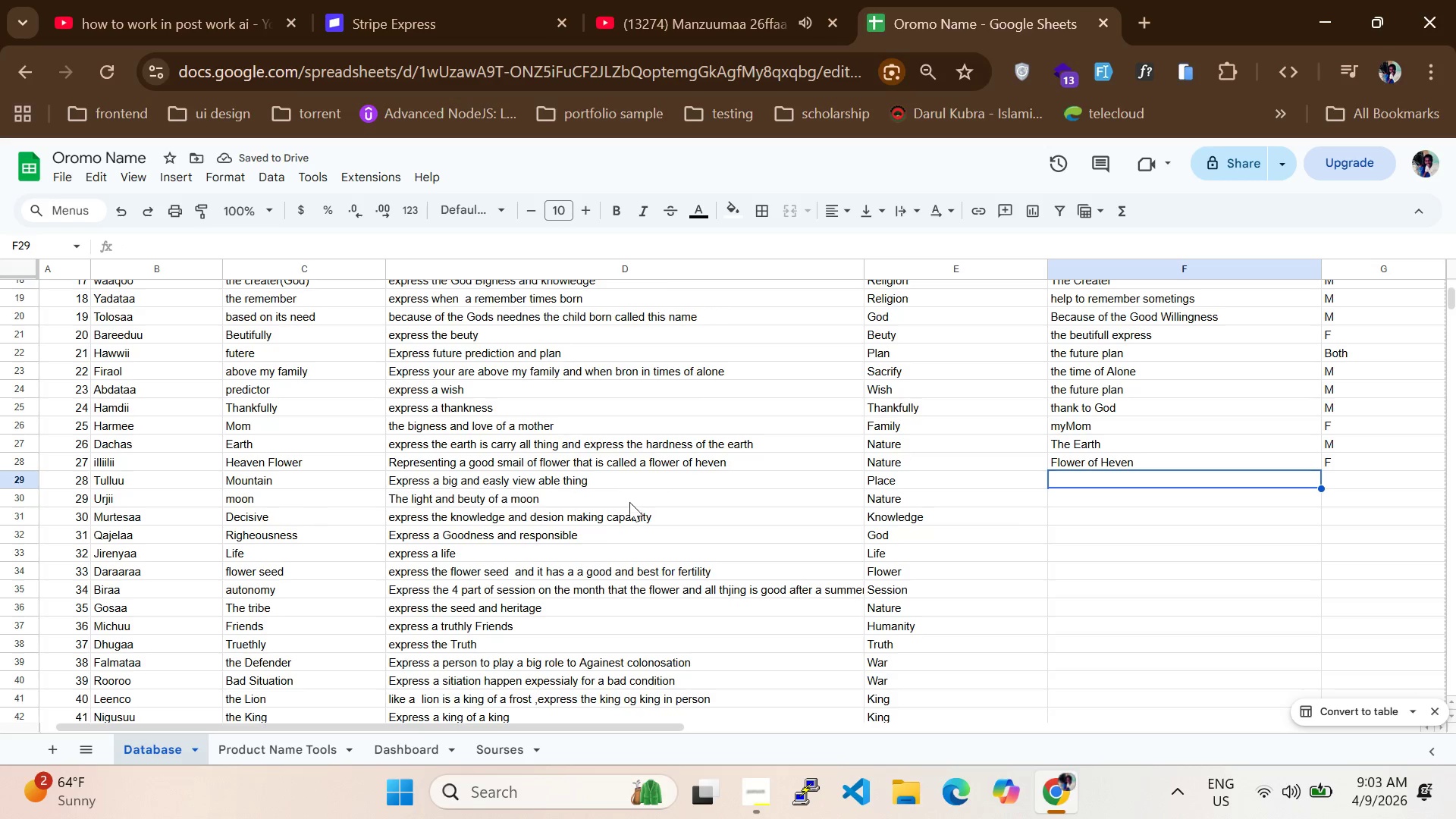 
left_click([1097, 481])
 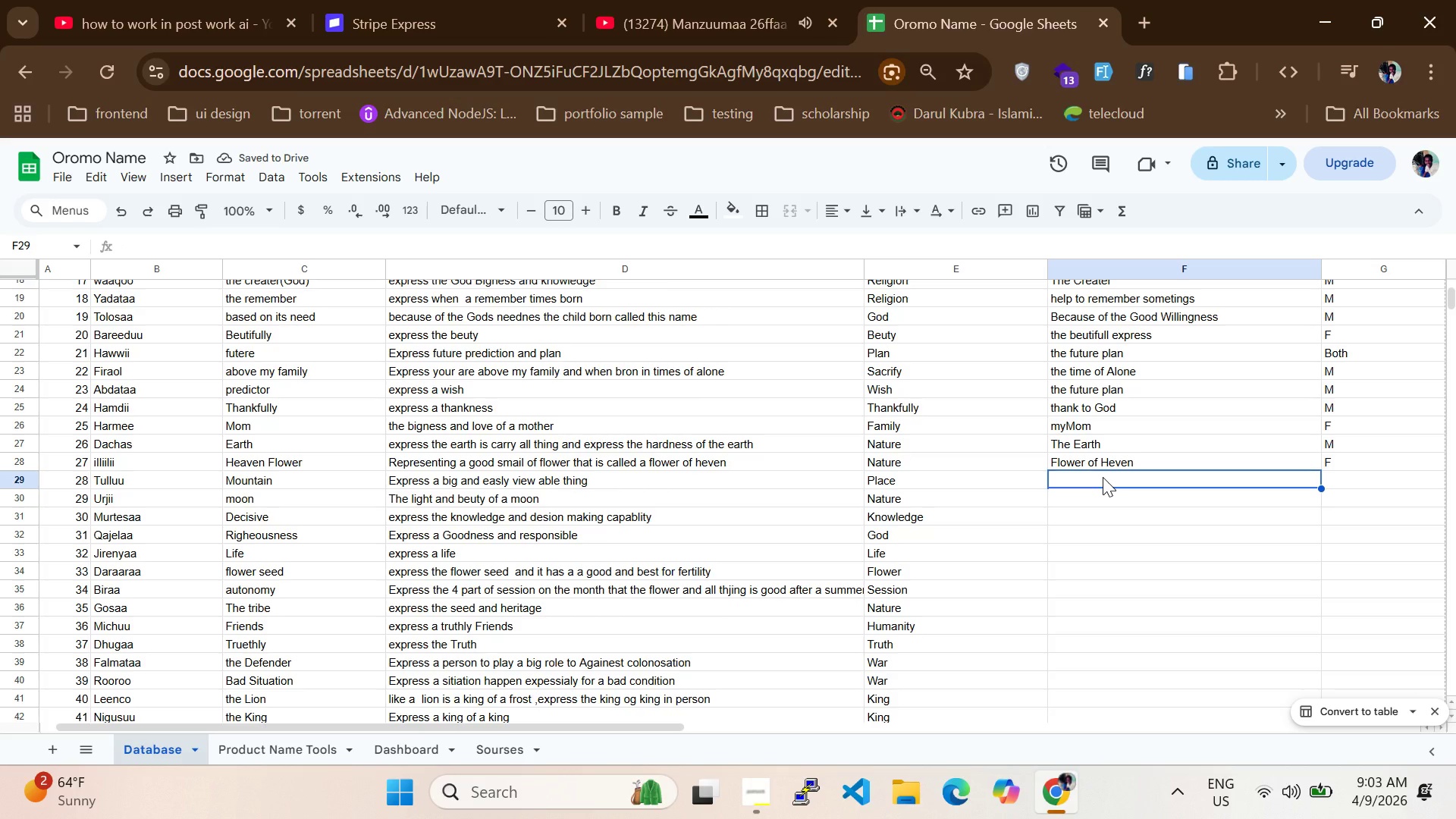 
type(mOUNTAIN)
key(Backspace)
key(Backspace)
key(Backspace)
key(Backspace)
key(Backspace)
key(Backspace)
key(Backspace)
key(Backspace)
type(Mountain)
 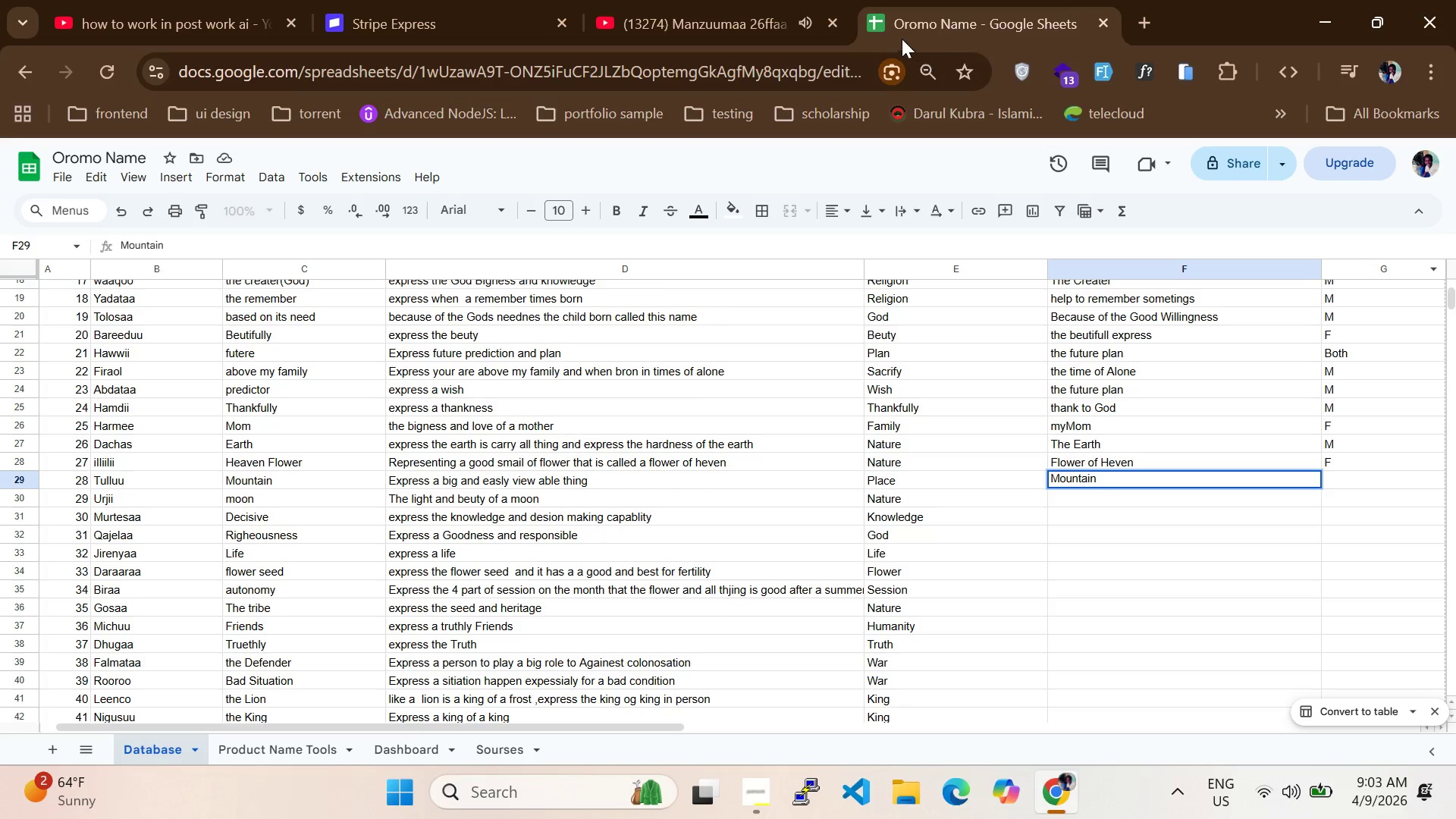 
wait(5.38)
 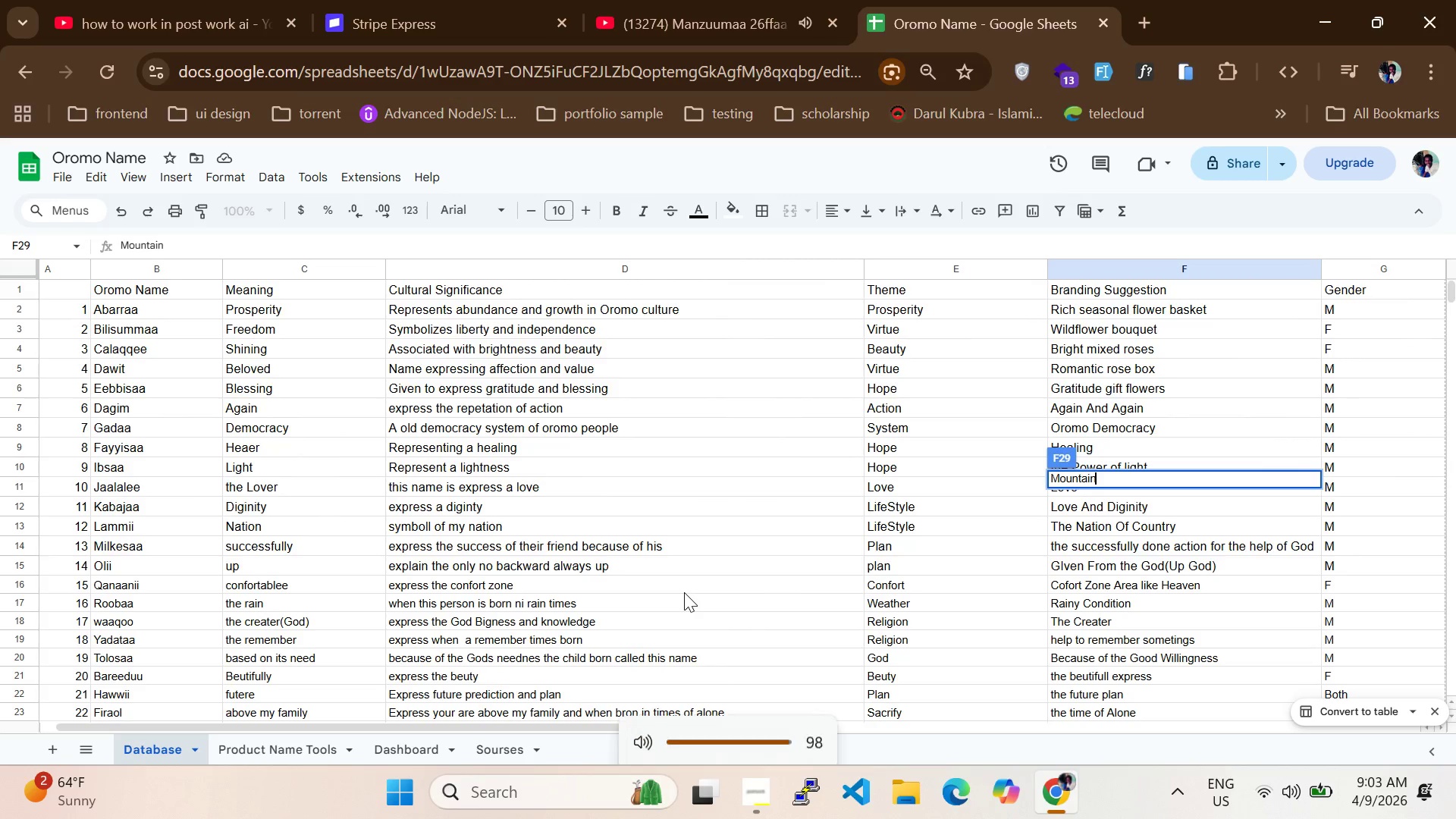 
hold_key(key=VolumeDown, duration=0.78)
 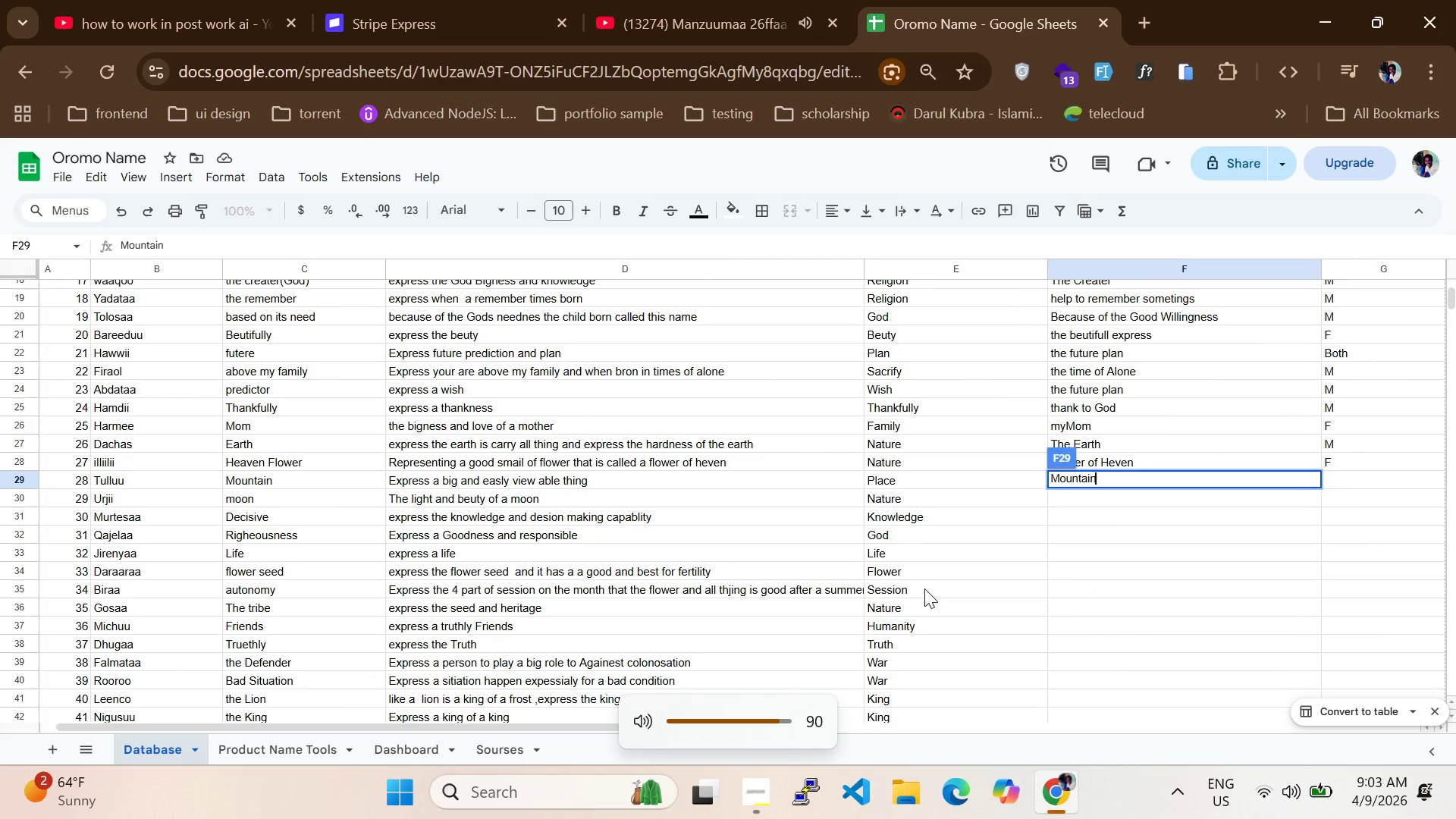 
scroll: coordinate [684, 592], scroll_direction: up, amount: 3.0
 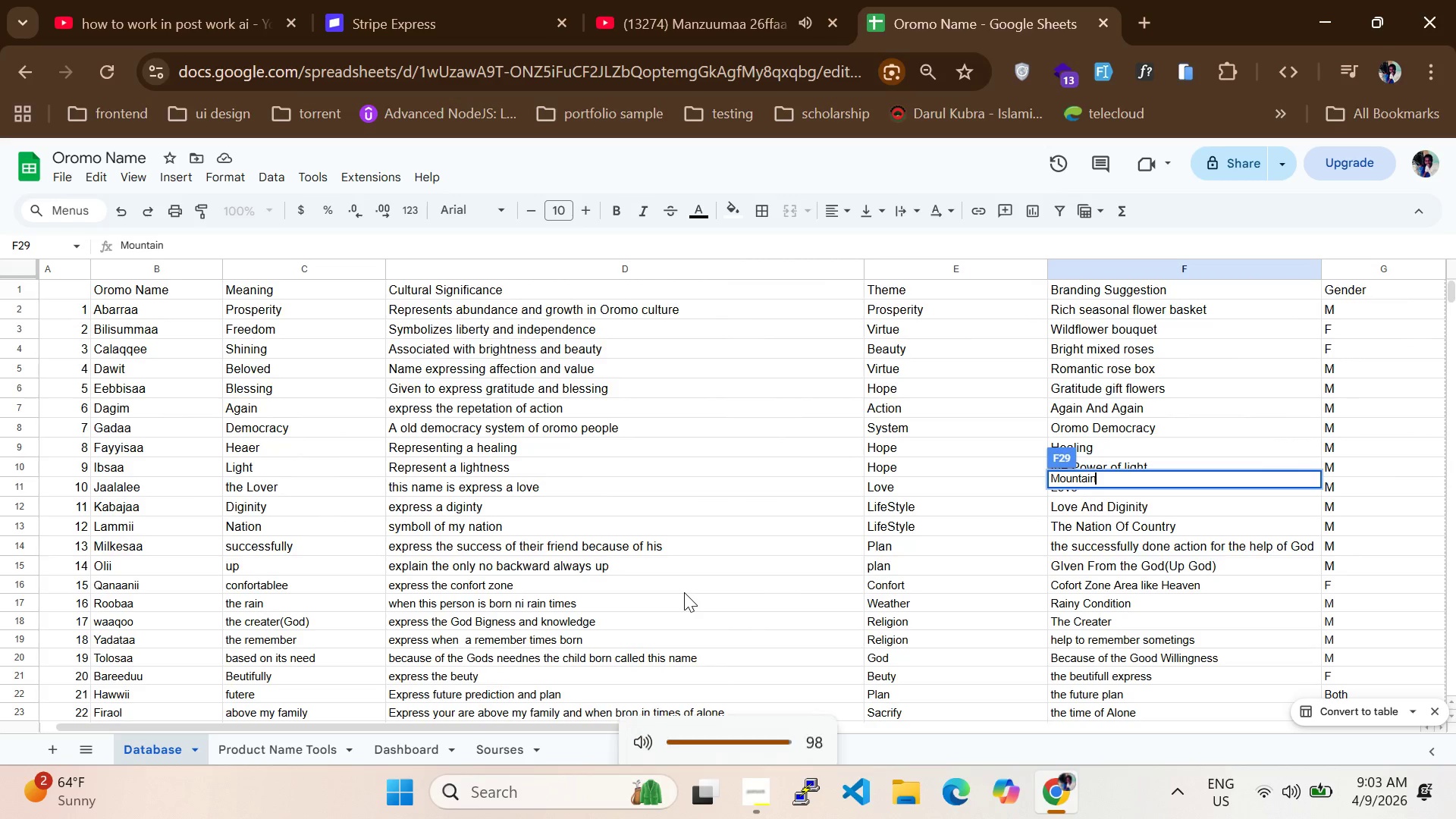 
scroll: coordinate [894, 597], scroll_direction: down, amount: 2.0
 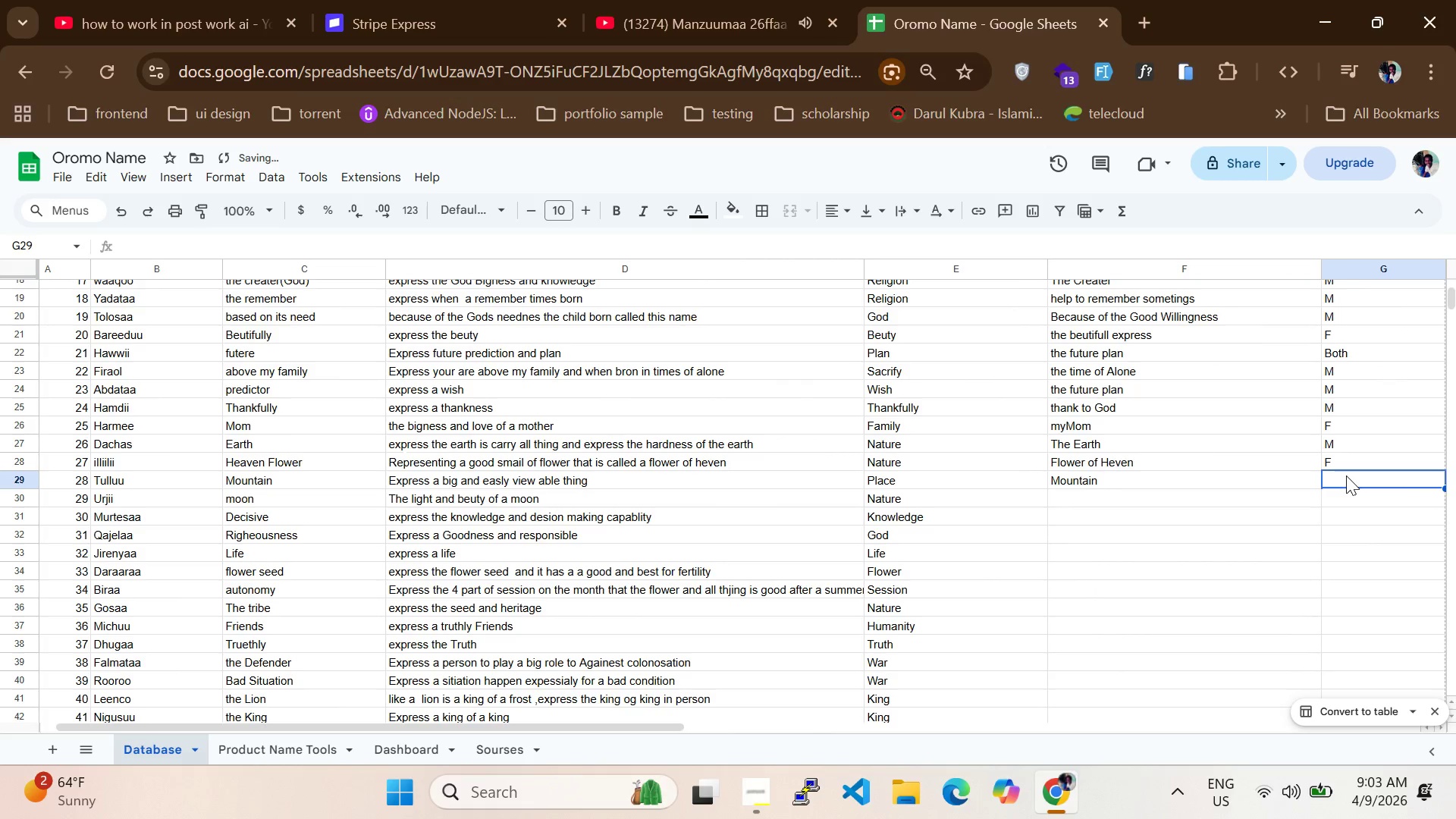 
key(CapsLock)
 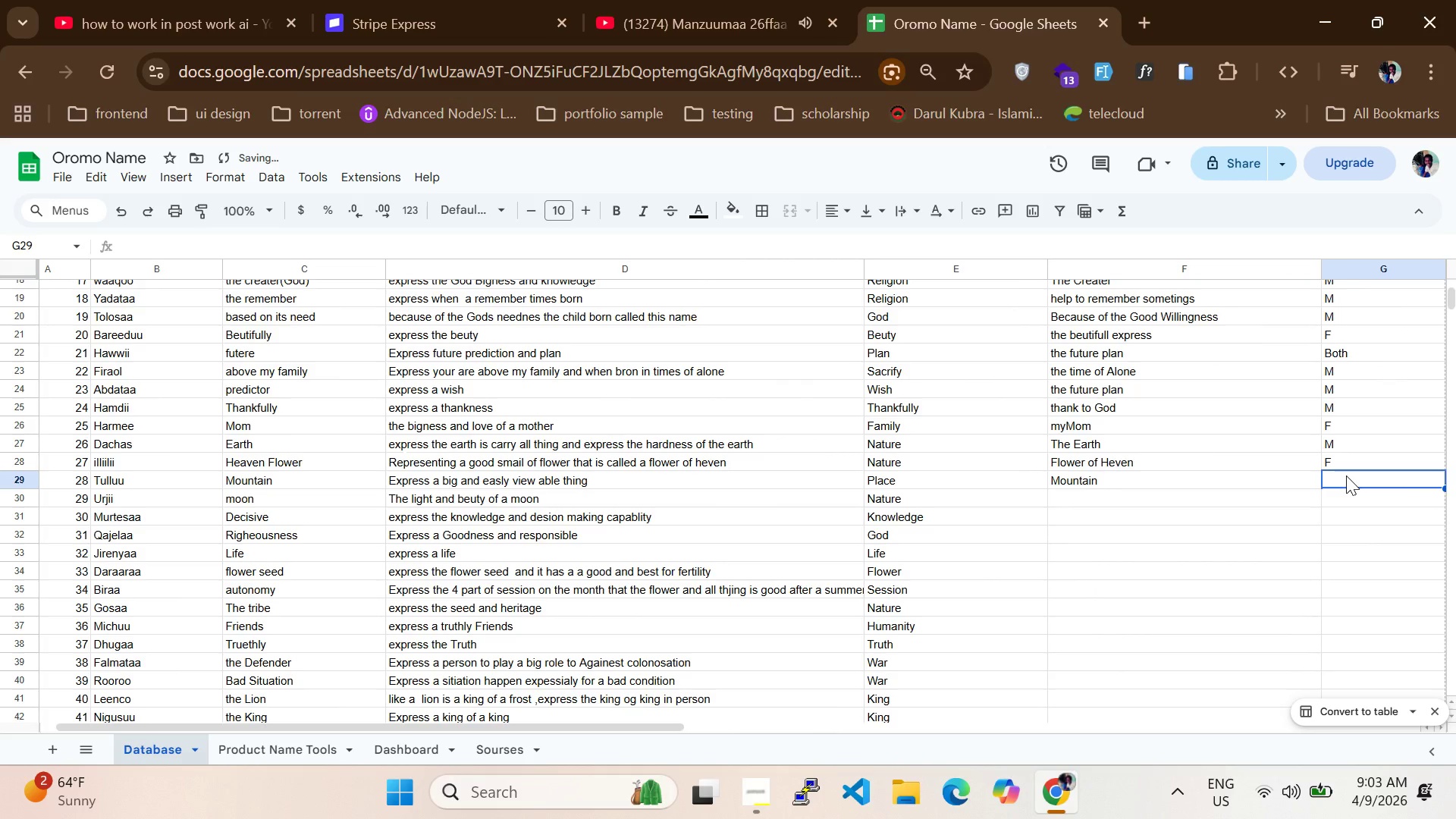 
key(Mute)
 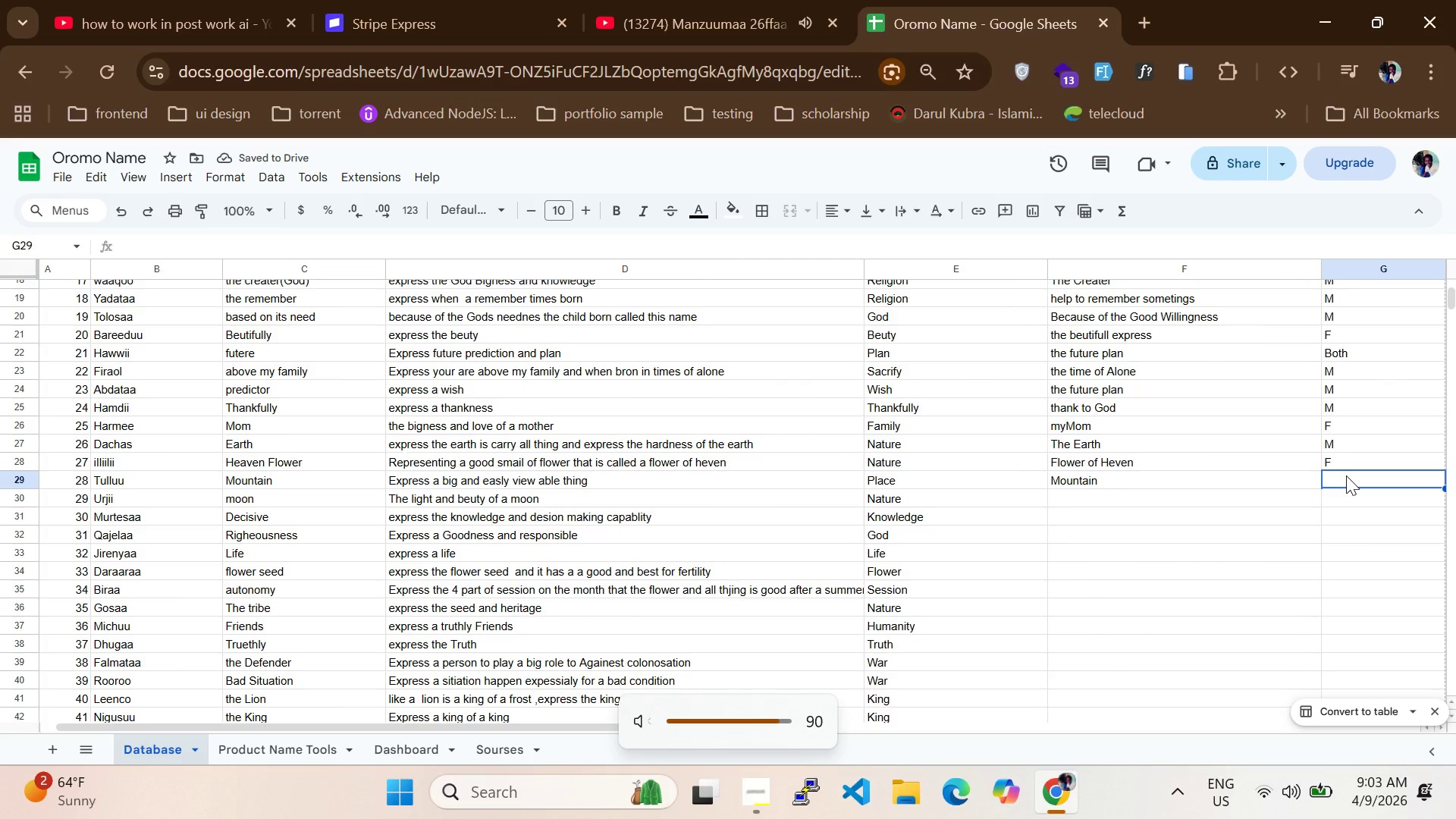 
key(Mute)
 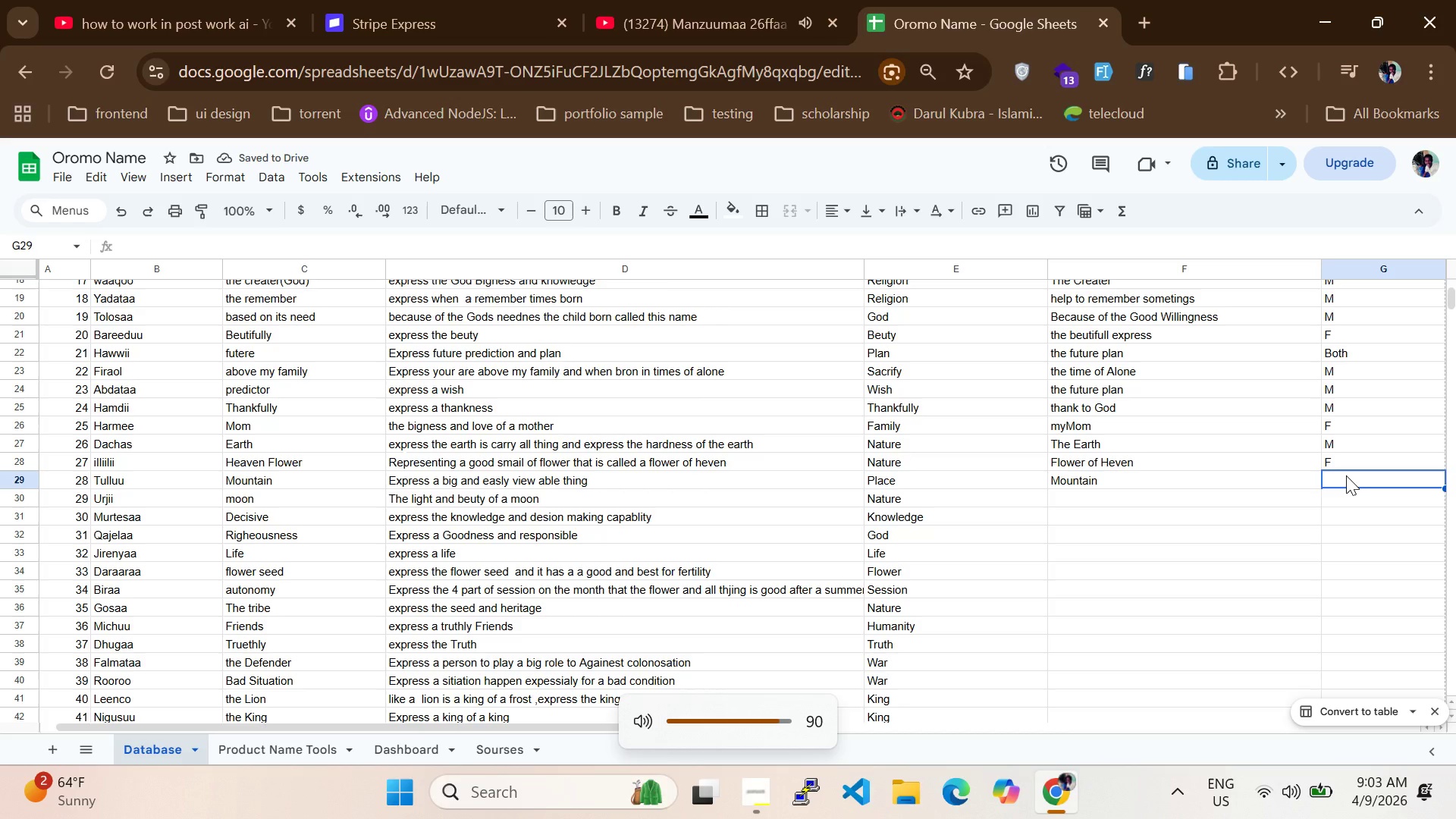 
key(M)
 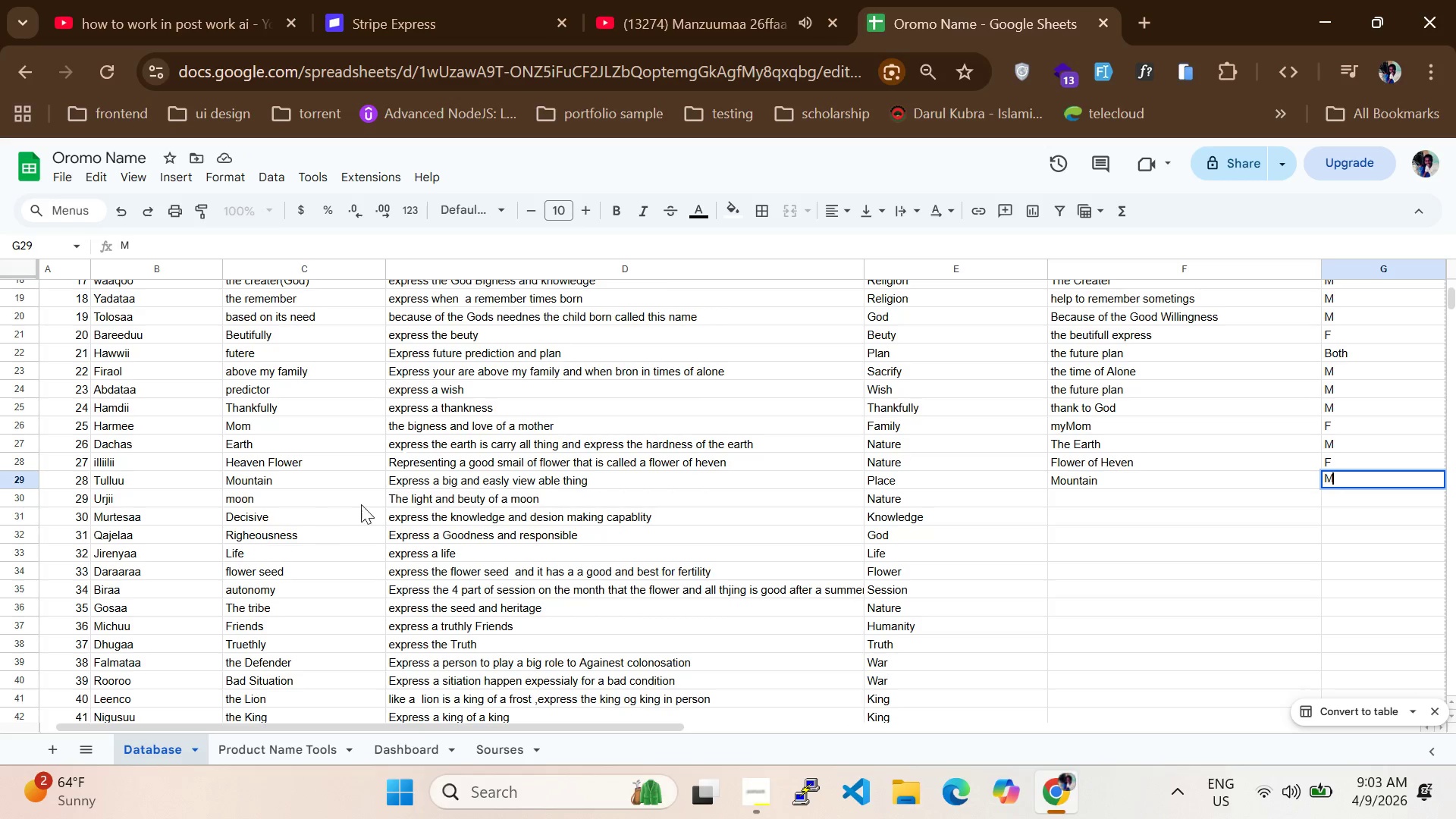 
left_click([1144, 496])
 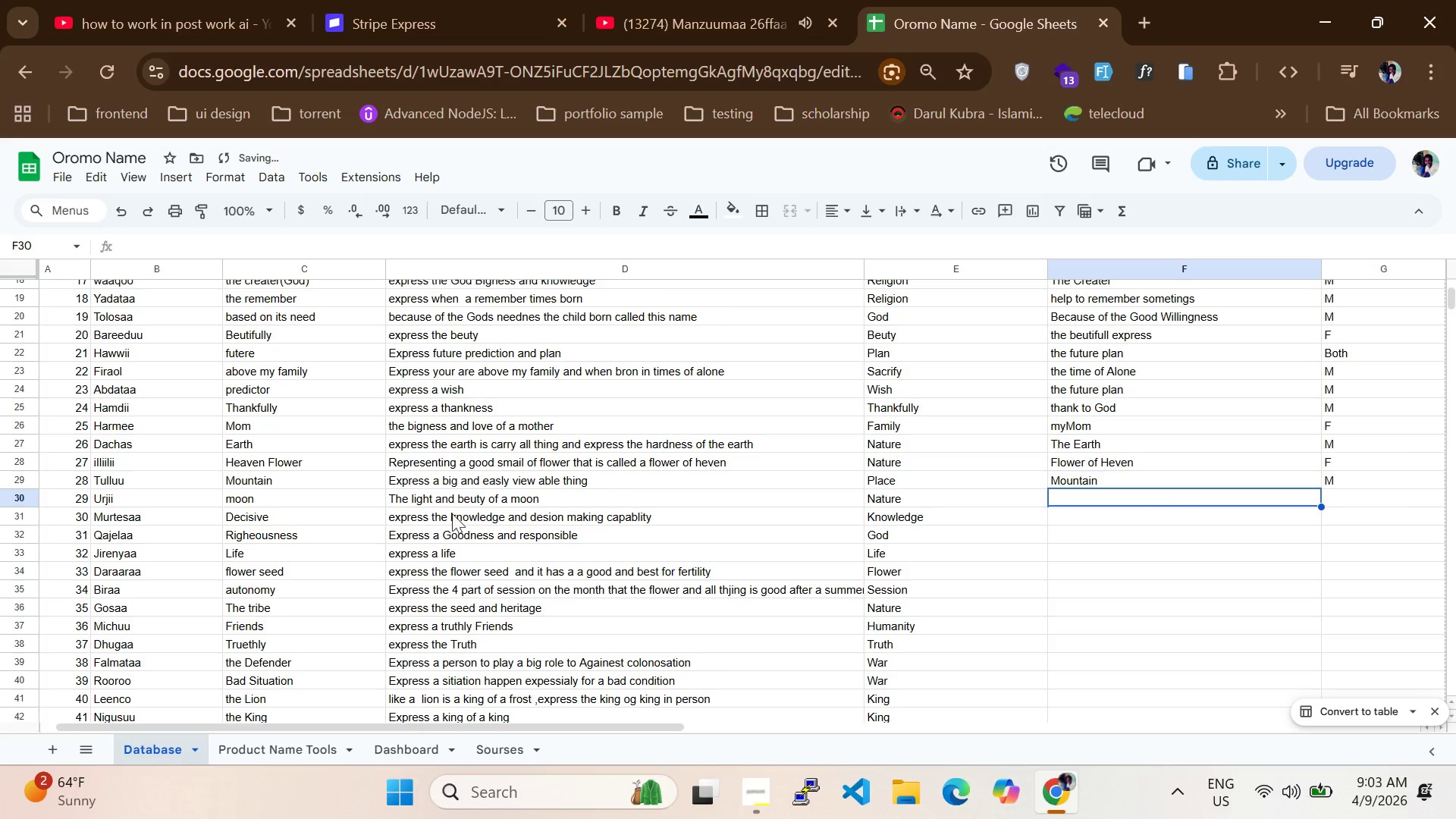 
key(Mute)
 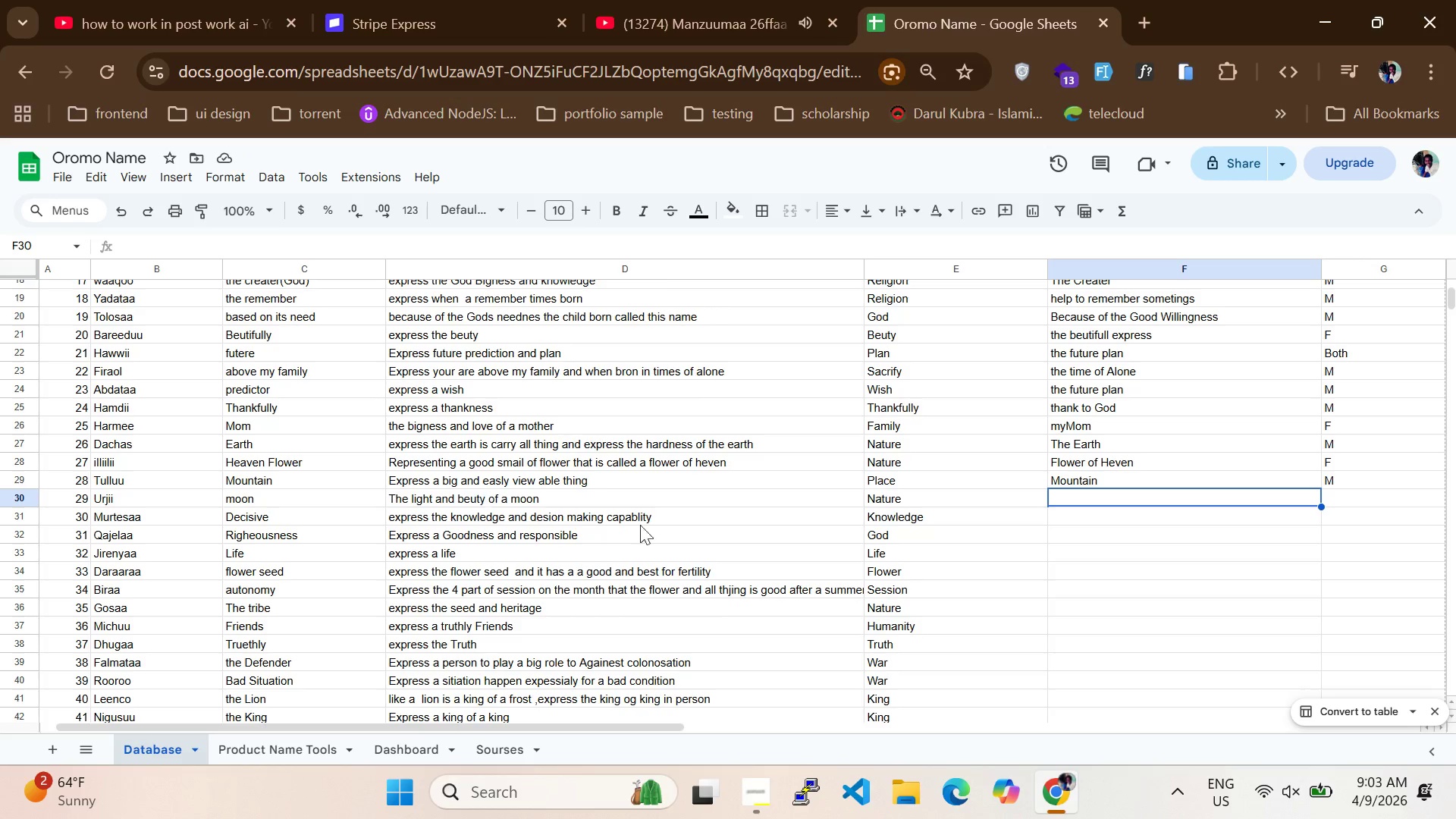 
left_click_drag(start_coordinate=[1125, 490], to_coordinate=[1131, 491])
 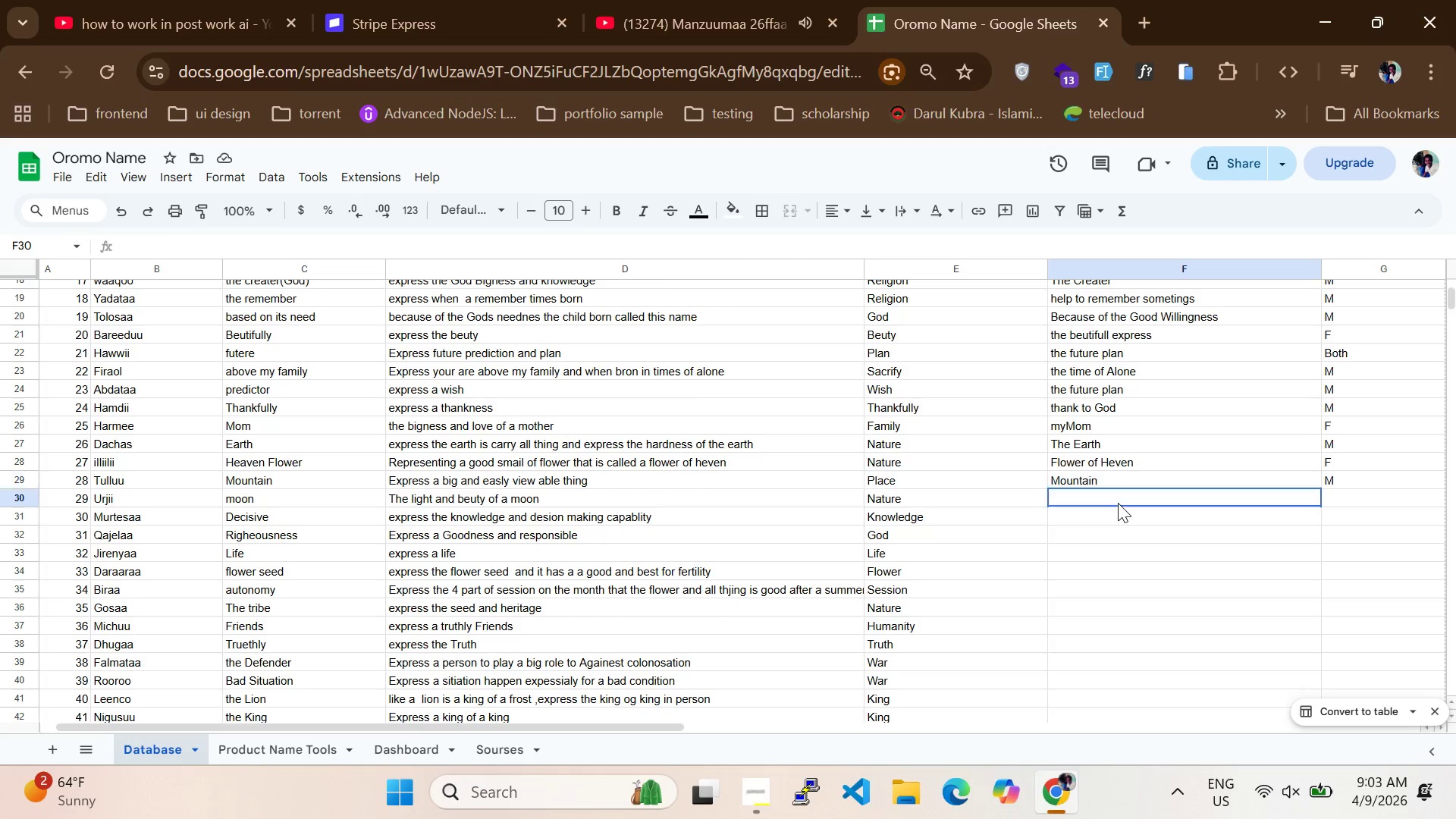 
double_click([1118, 503])
 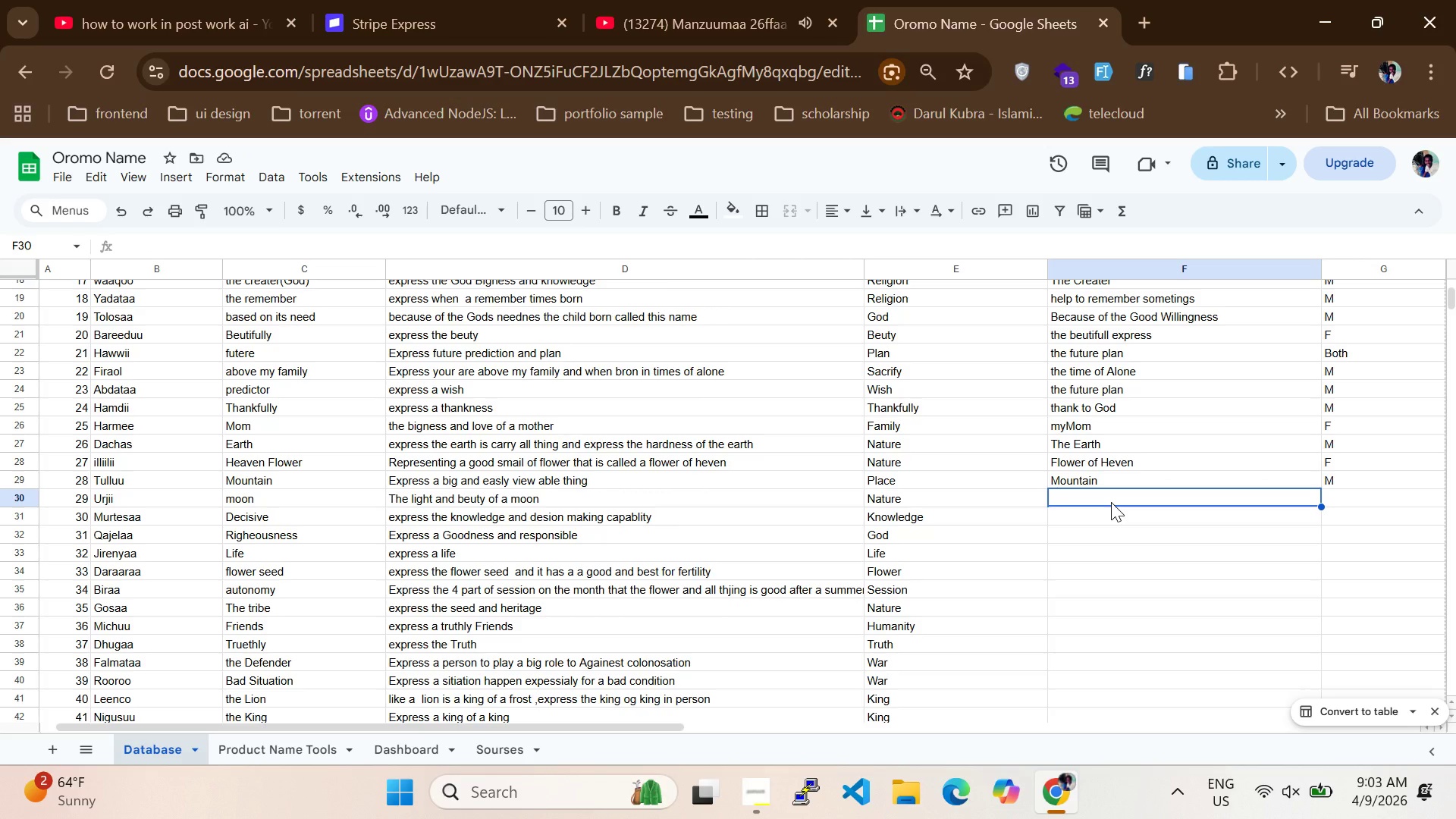 
type(Moon)
 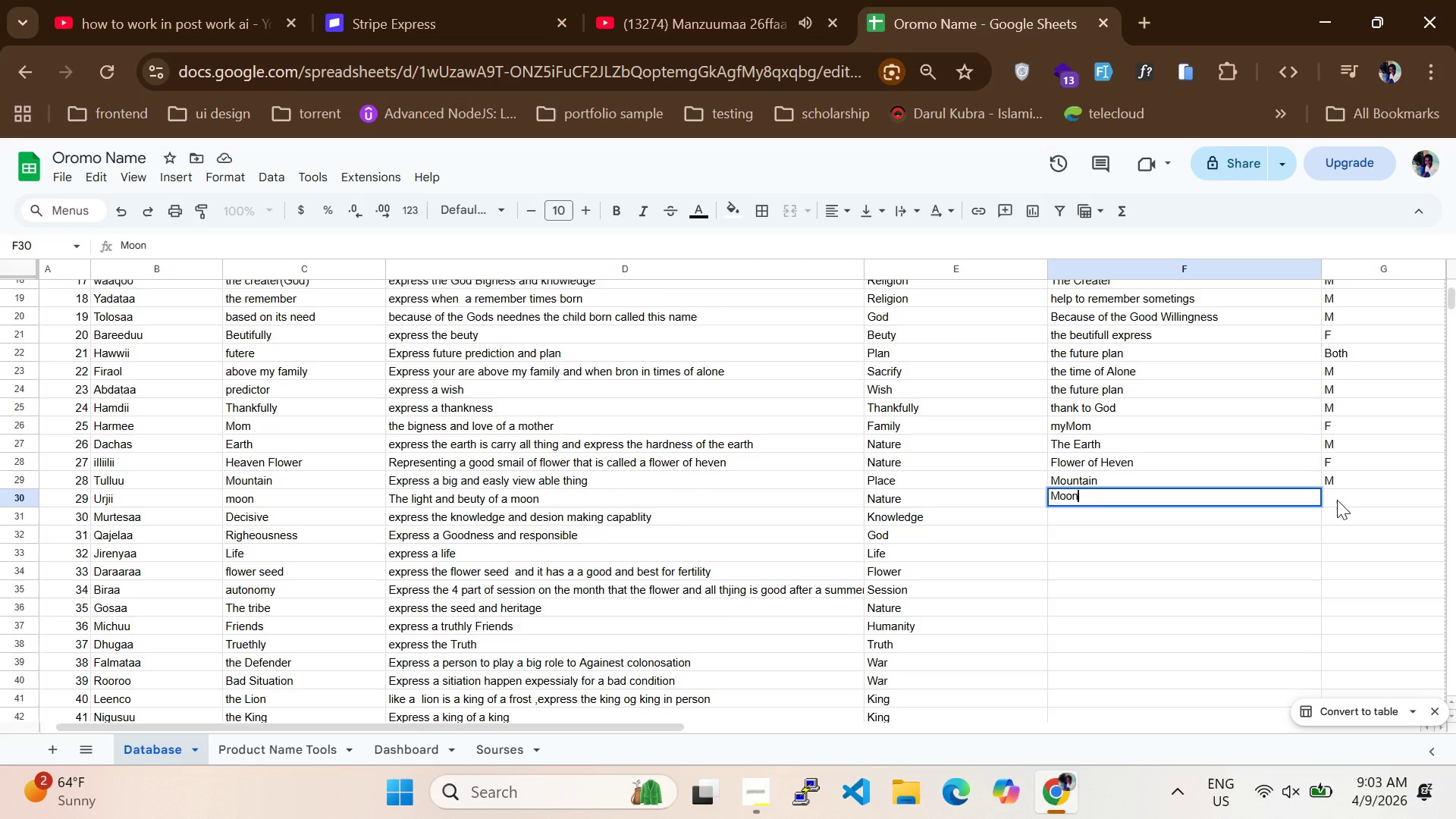 
double_click([1337, 500])
 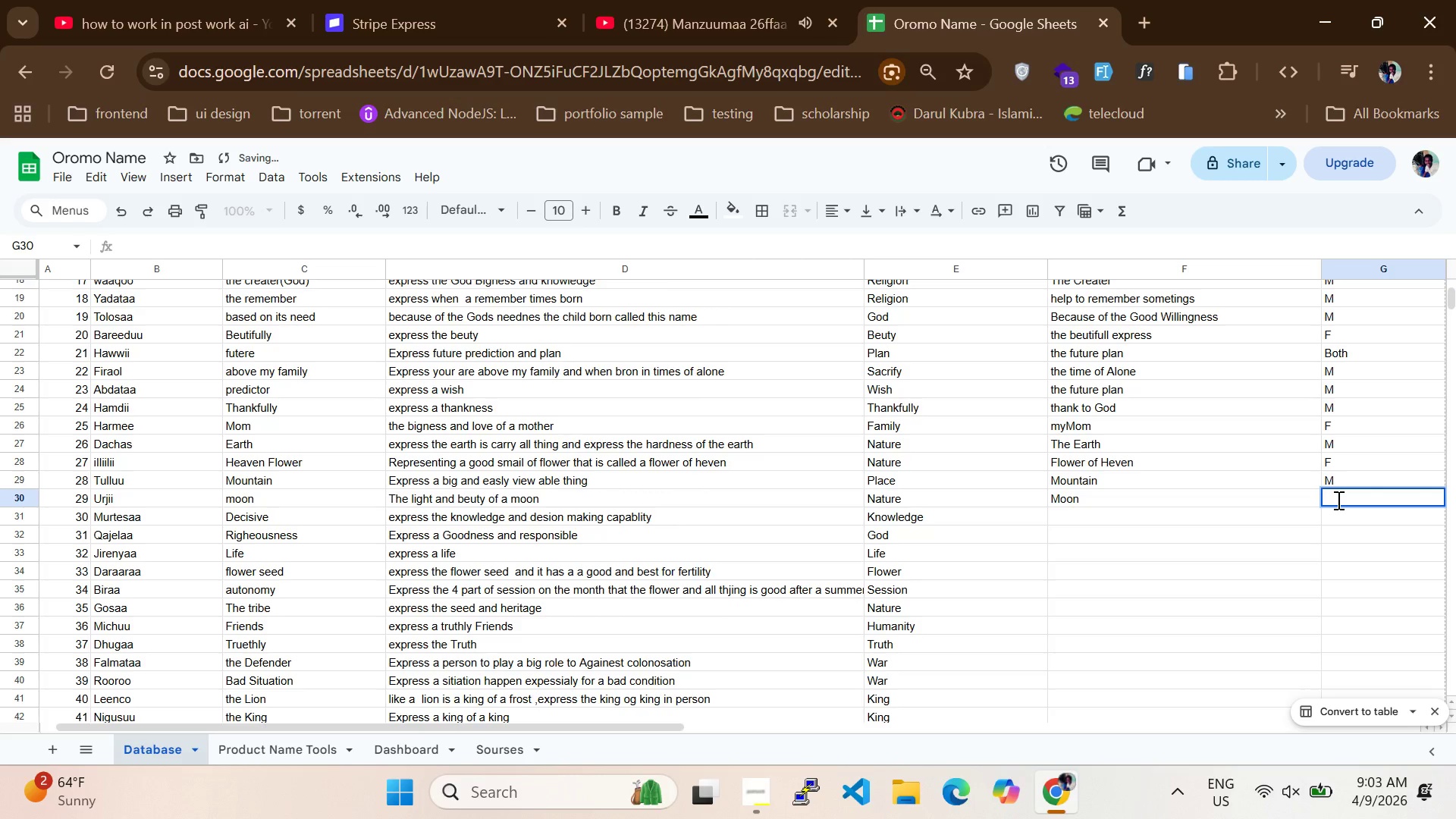 
key(CapsLock)
 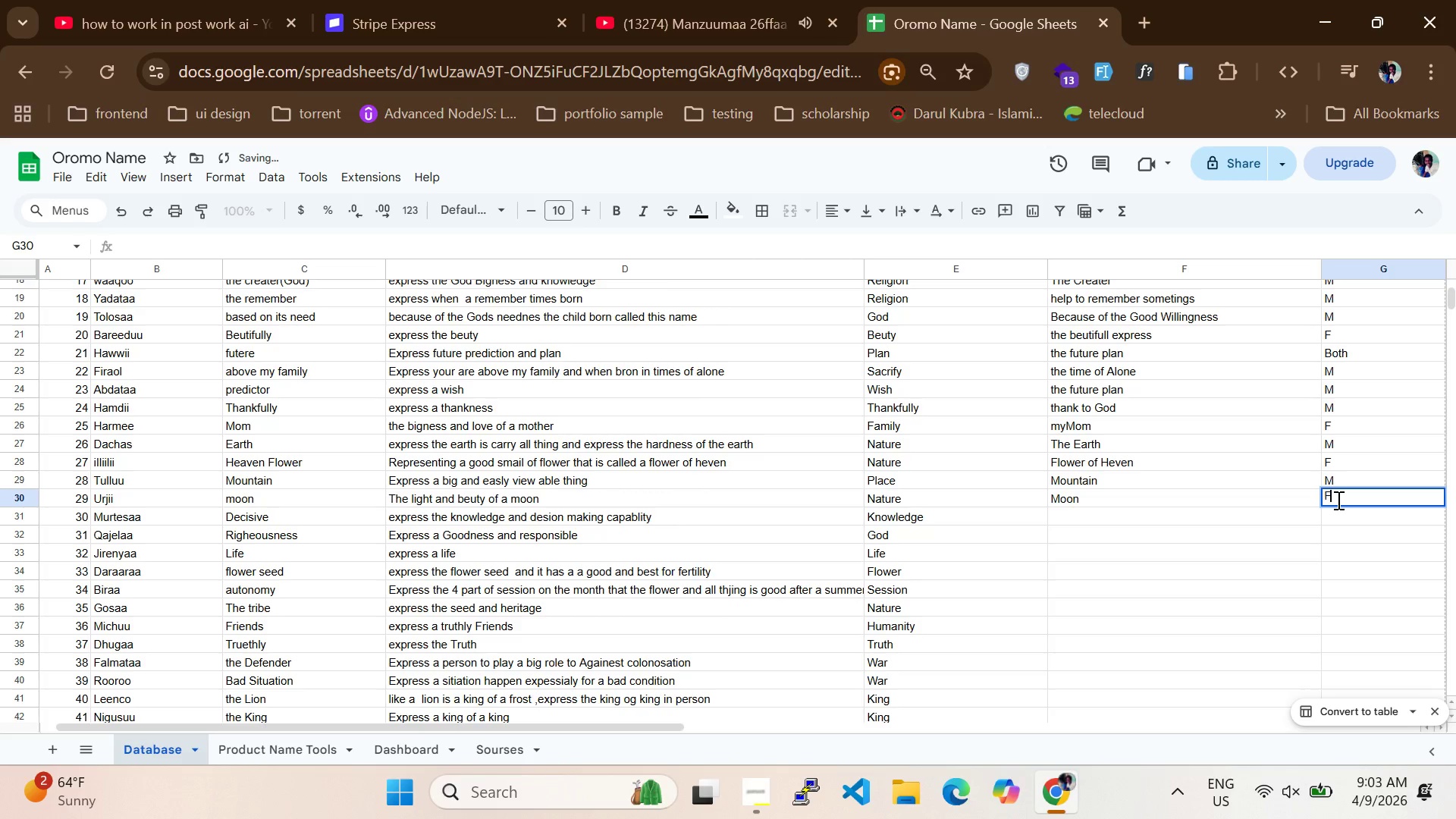 
key(F)
 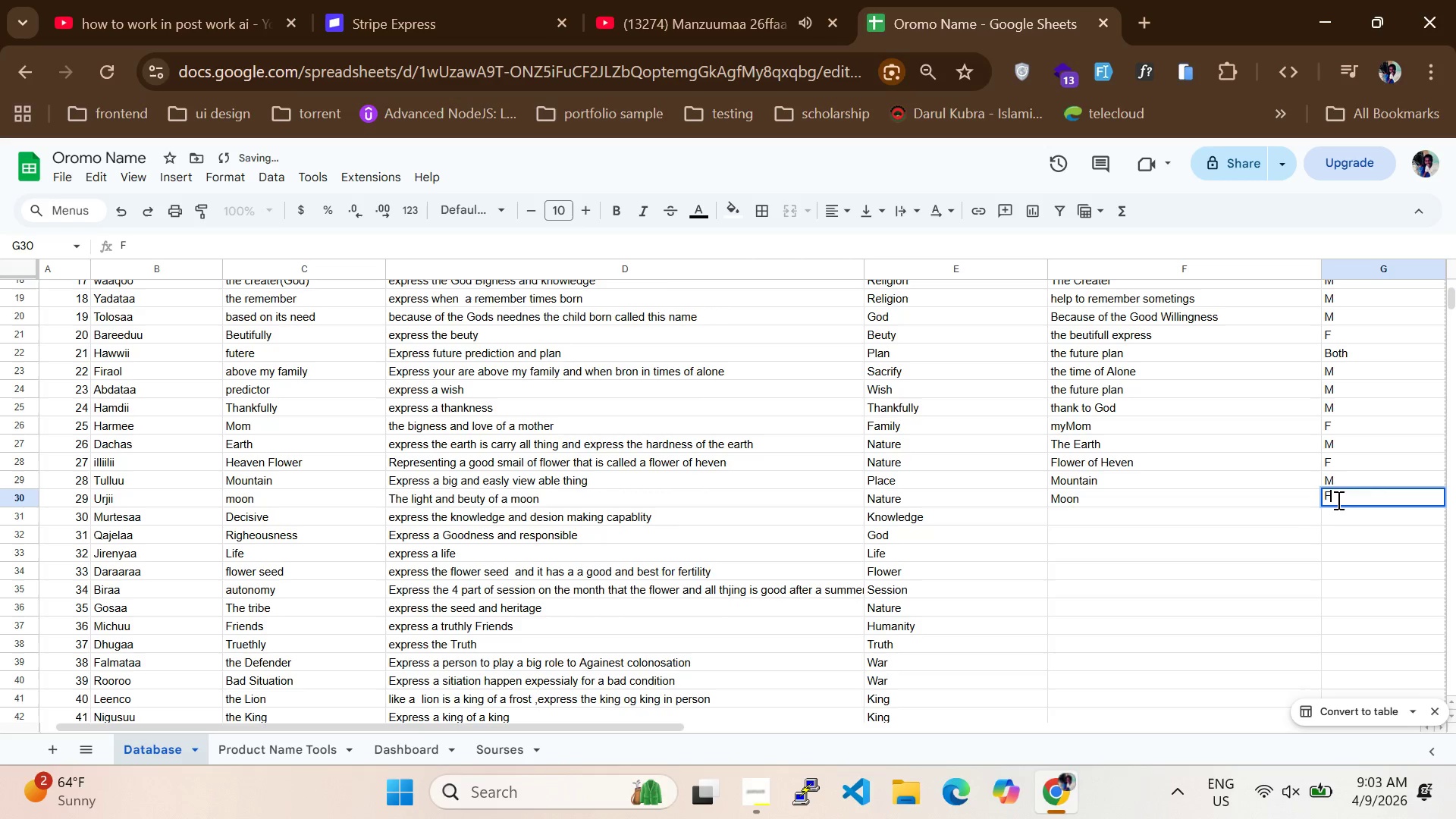 
key(CapsLock)
 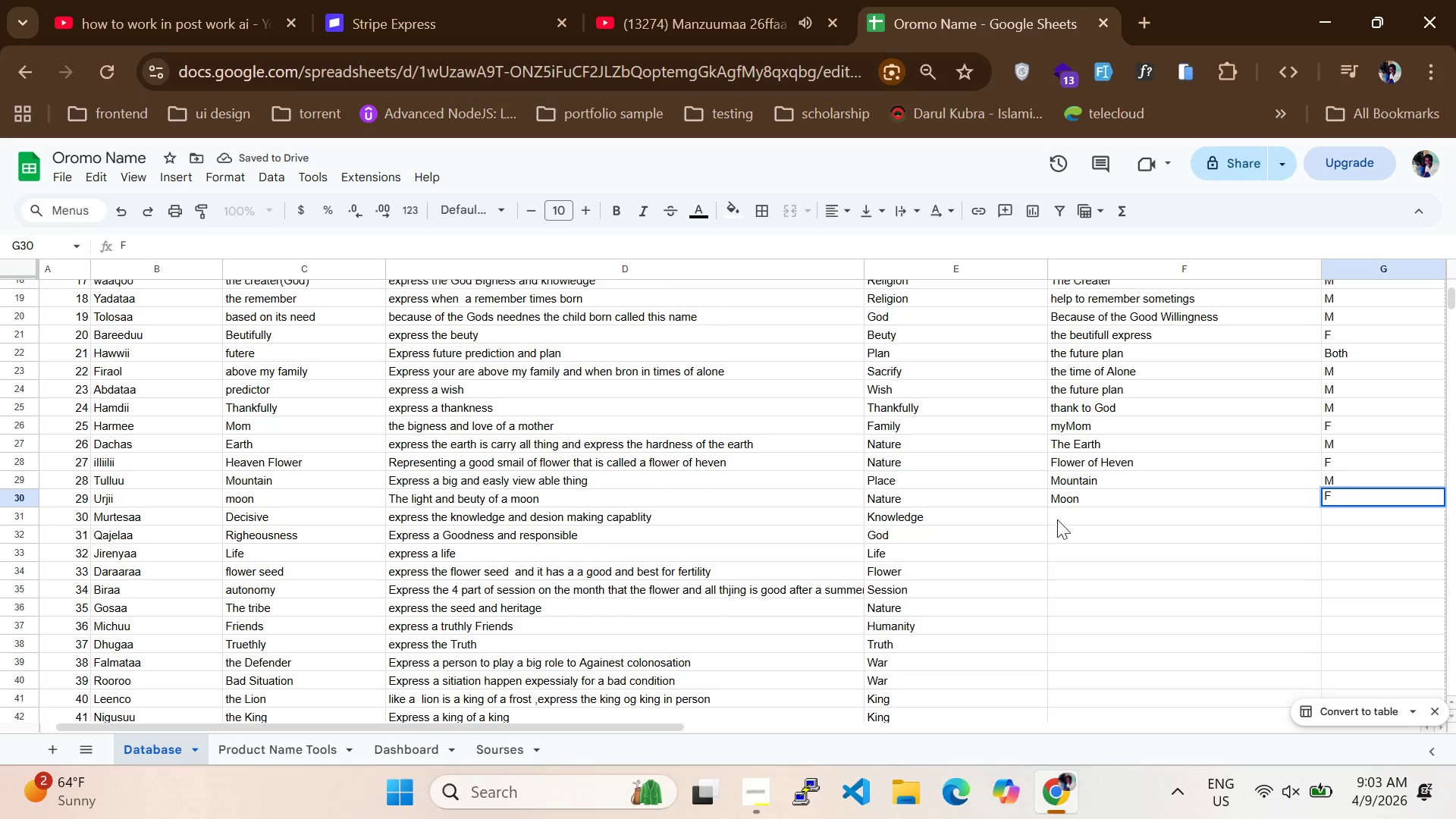 
left_click([1064, 516])
 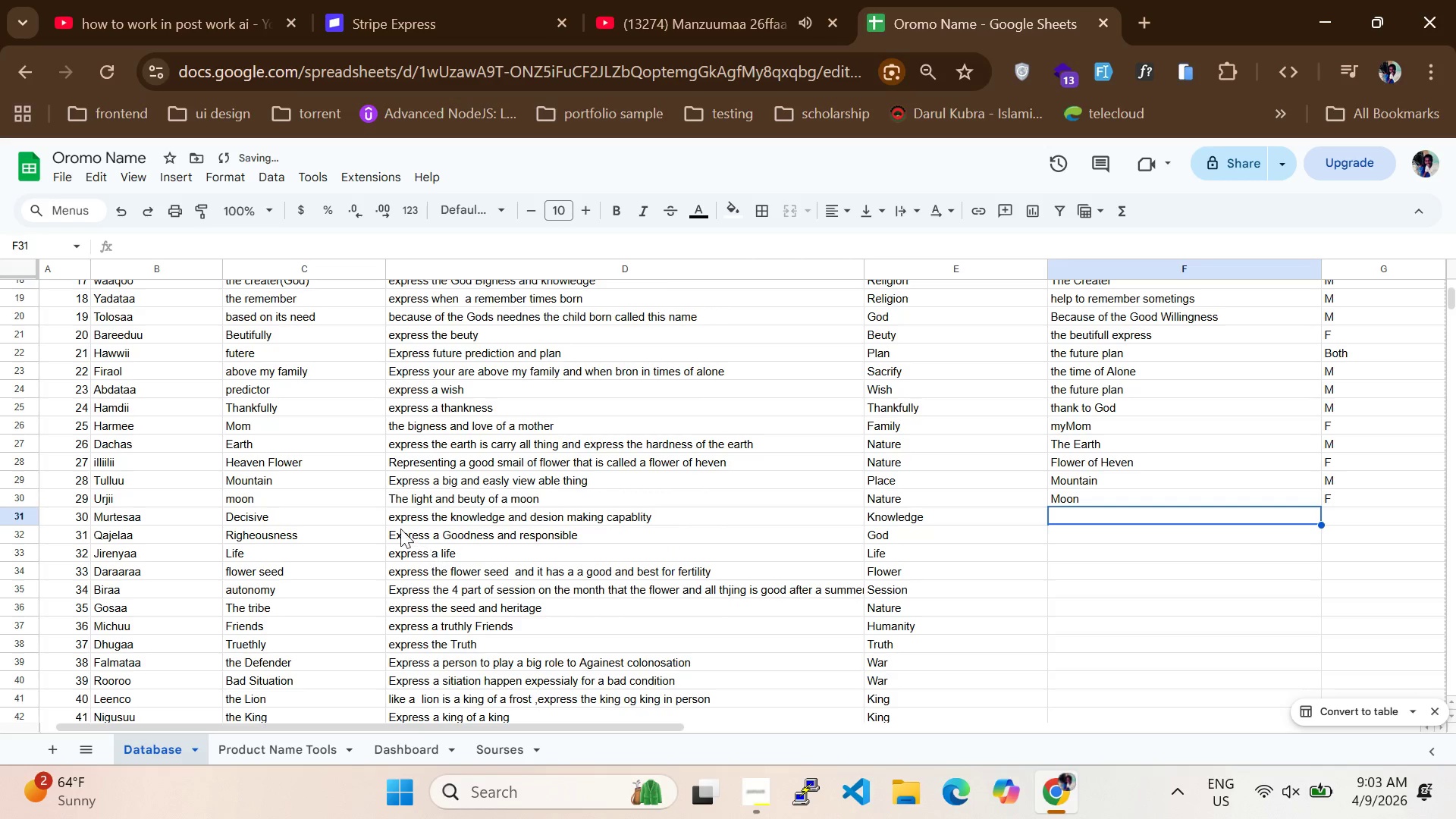 
left_click([388, 524])
 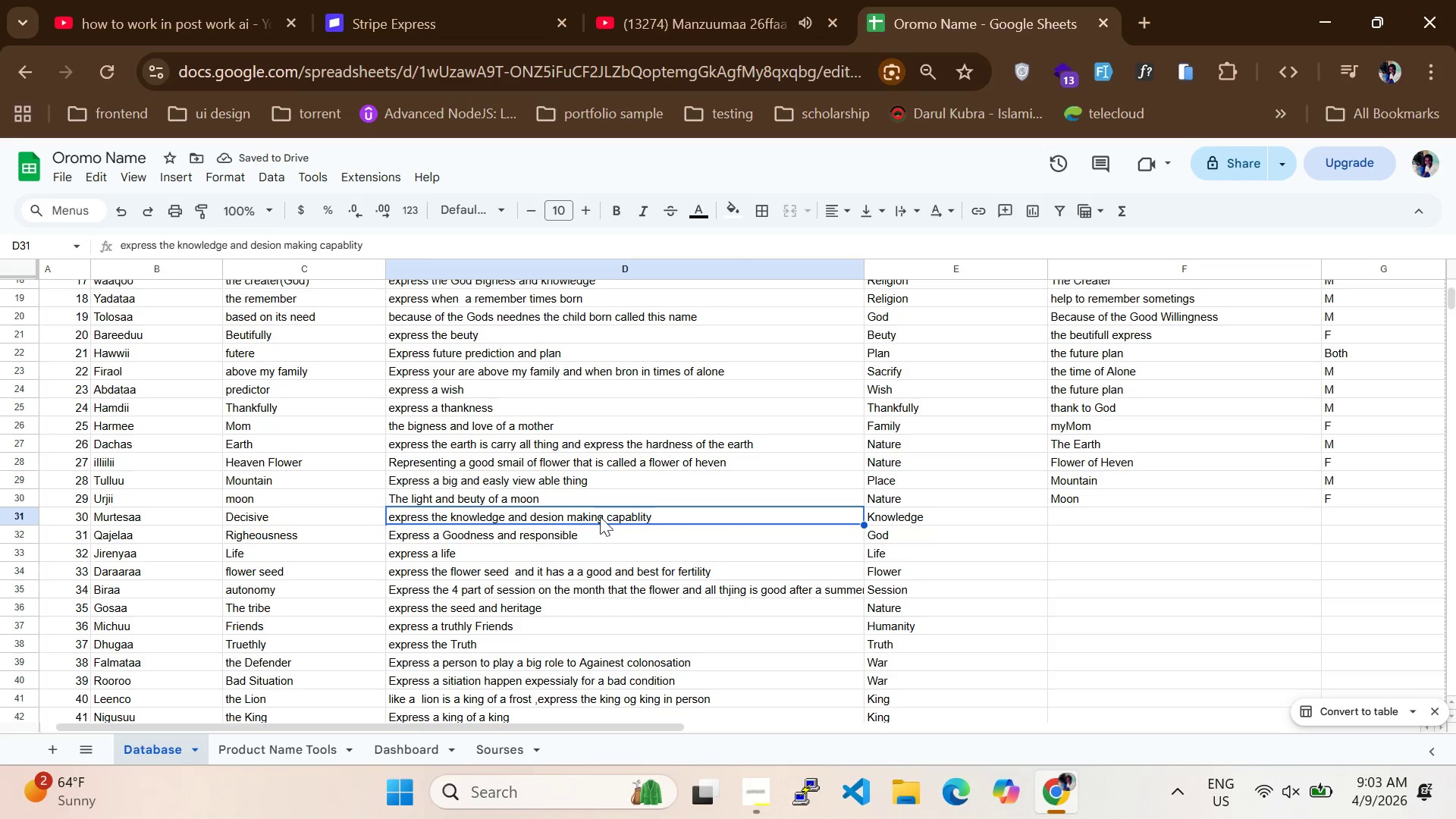 
left_click([248, 516])
 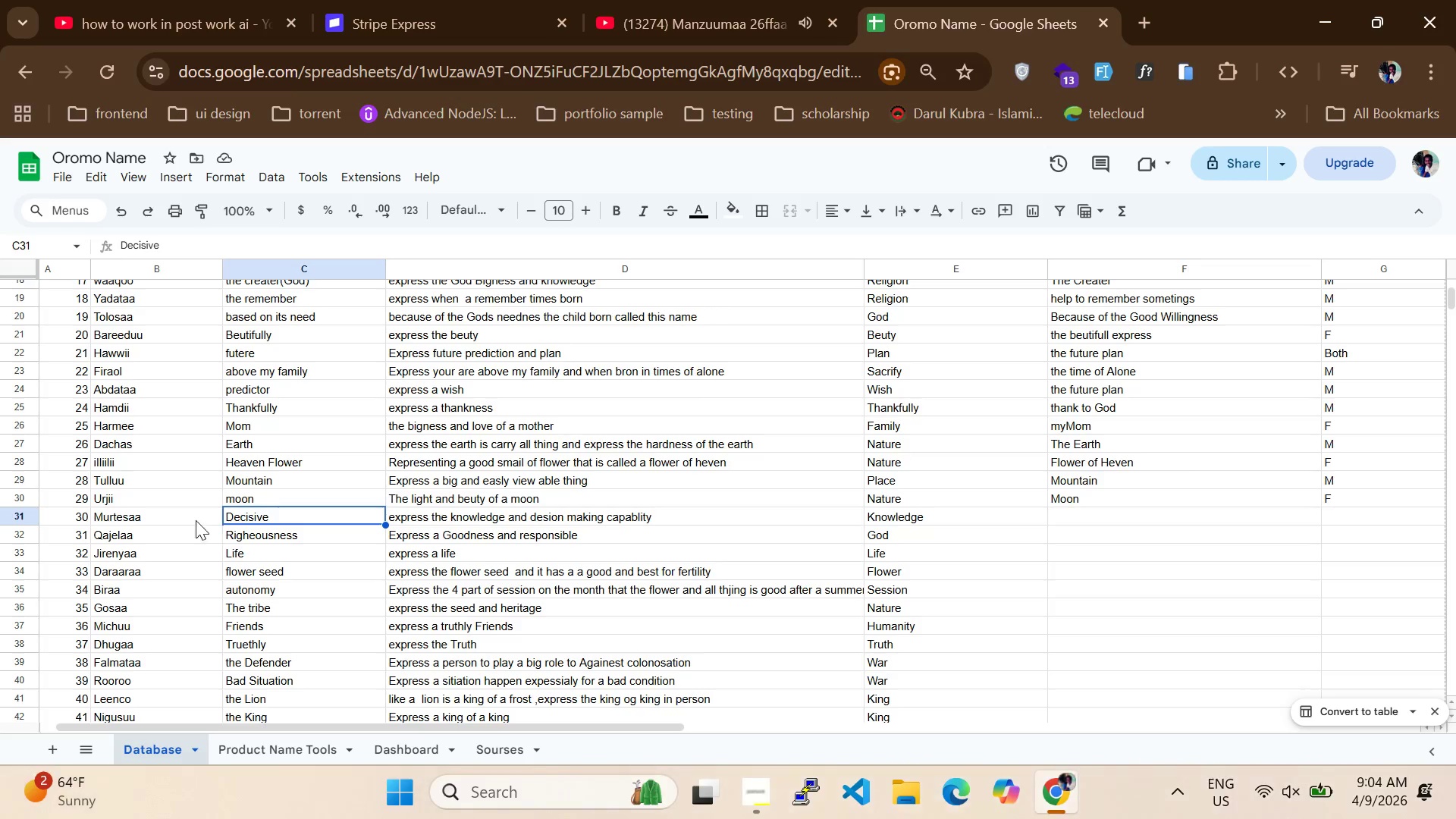 
left_click([178, 520])
 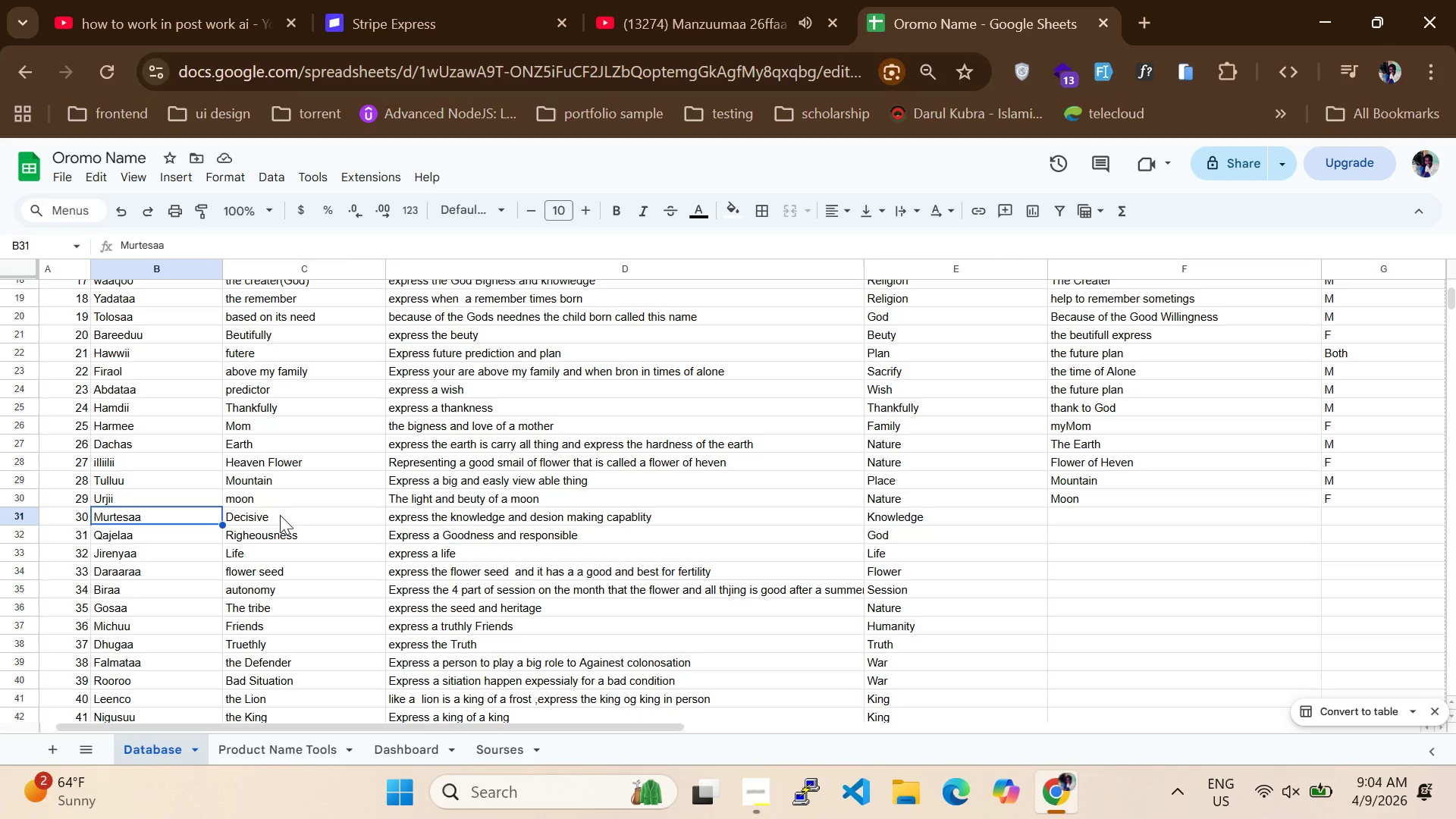 
left_click([283, 515])
 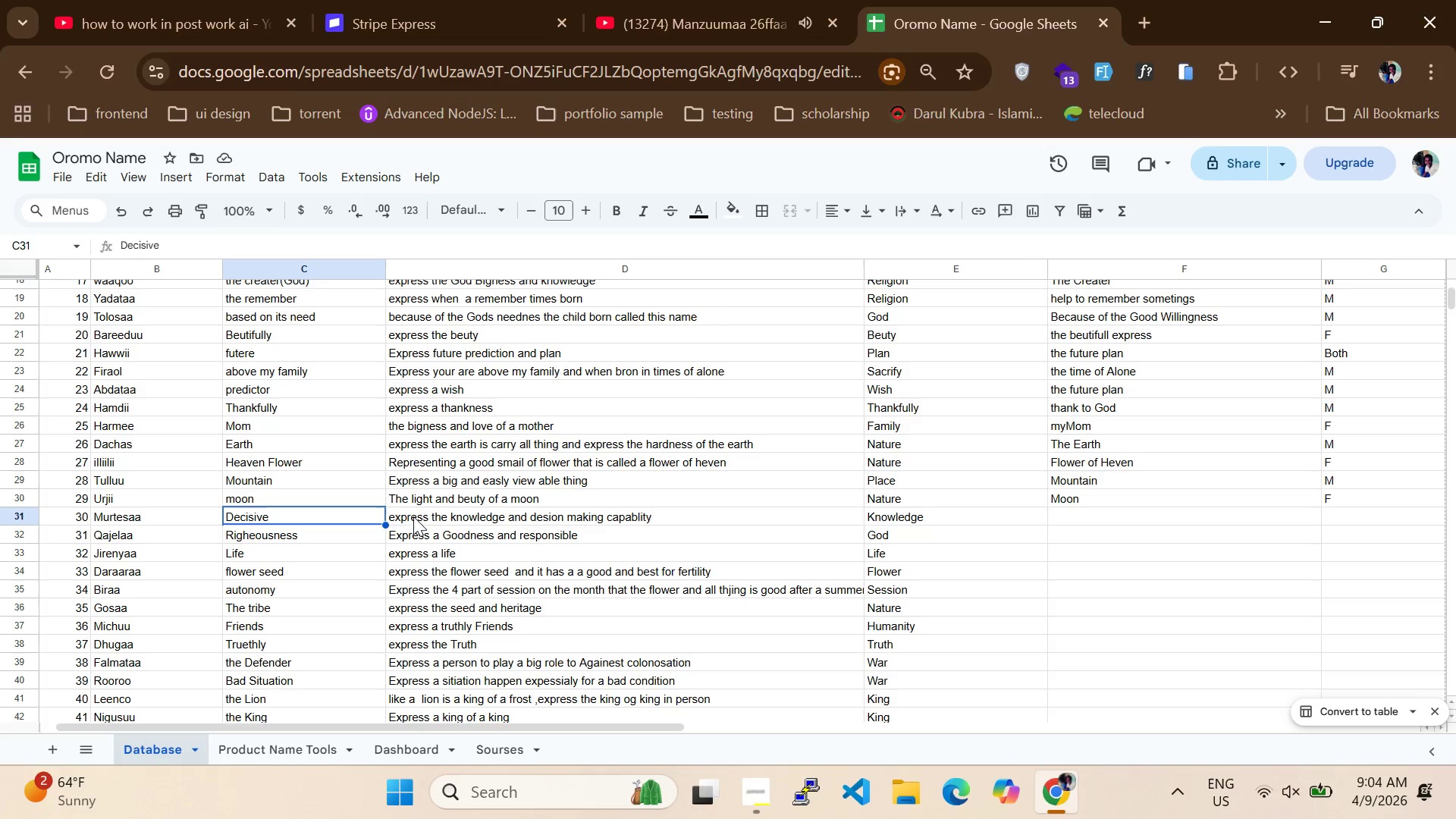 
left_click_drag(start_coordinate=[416, 516], to_coordinate=[420, 516])
 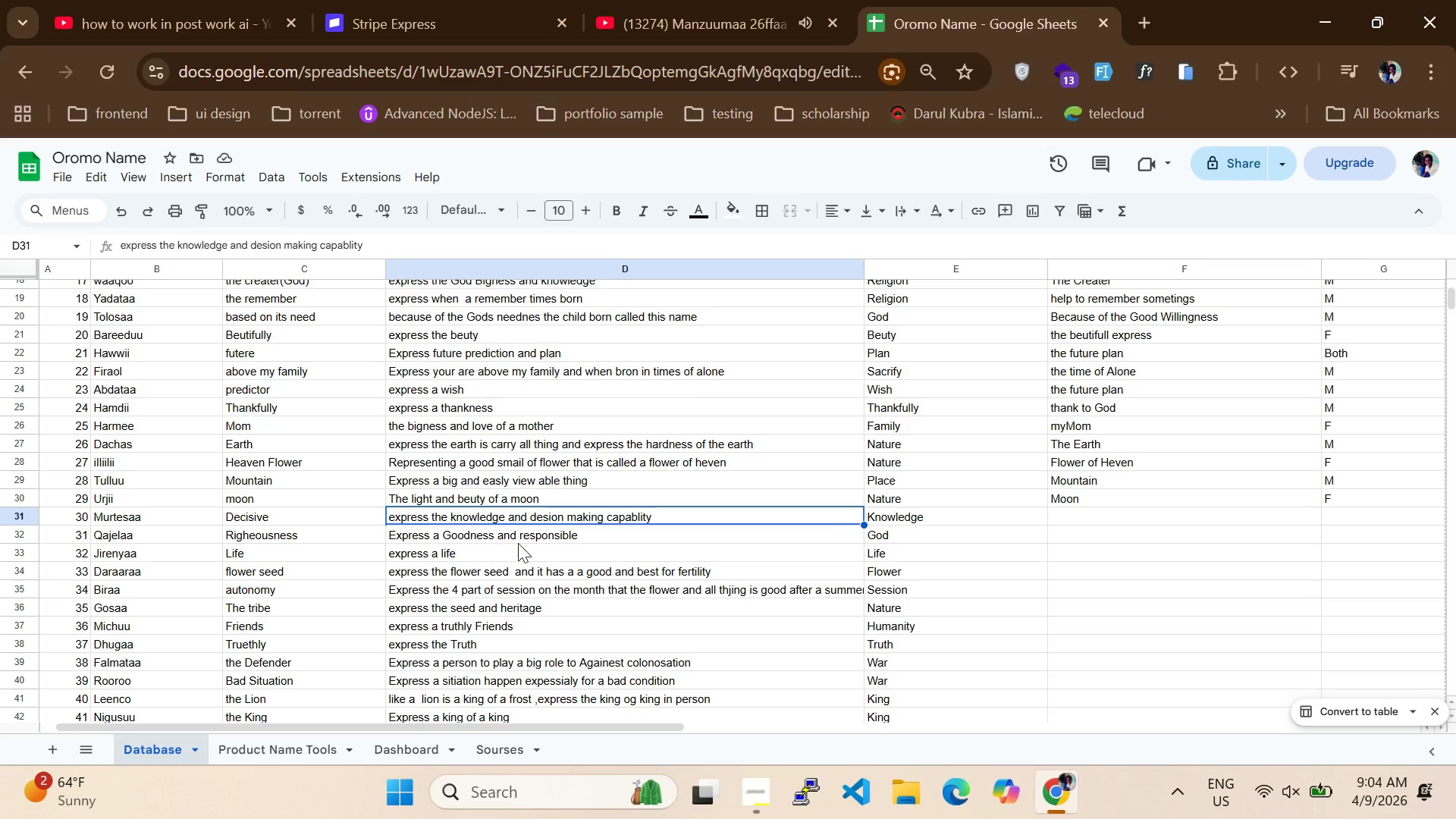 
wait(5.7)
 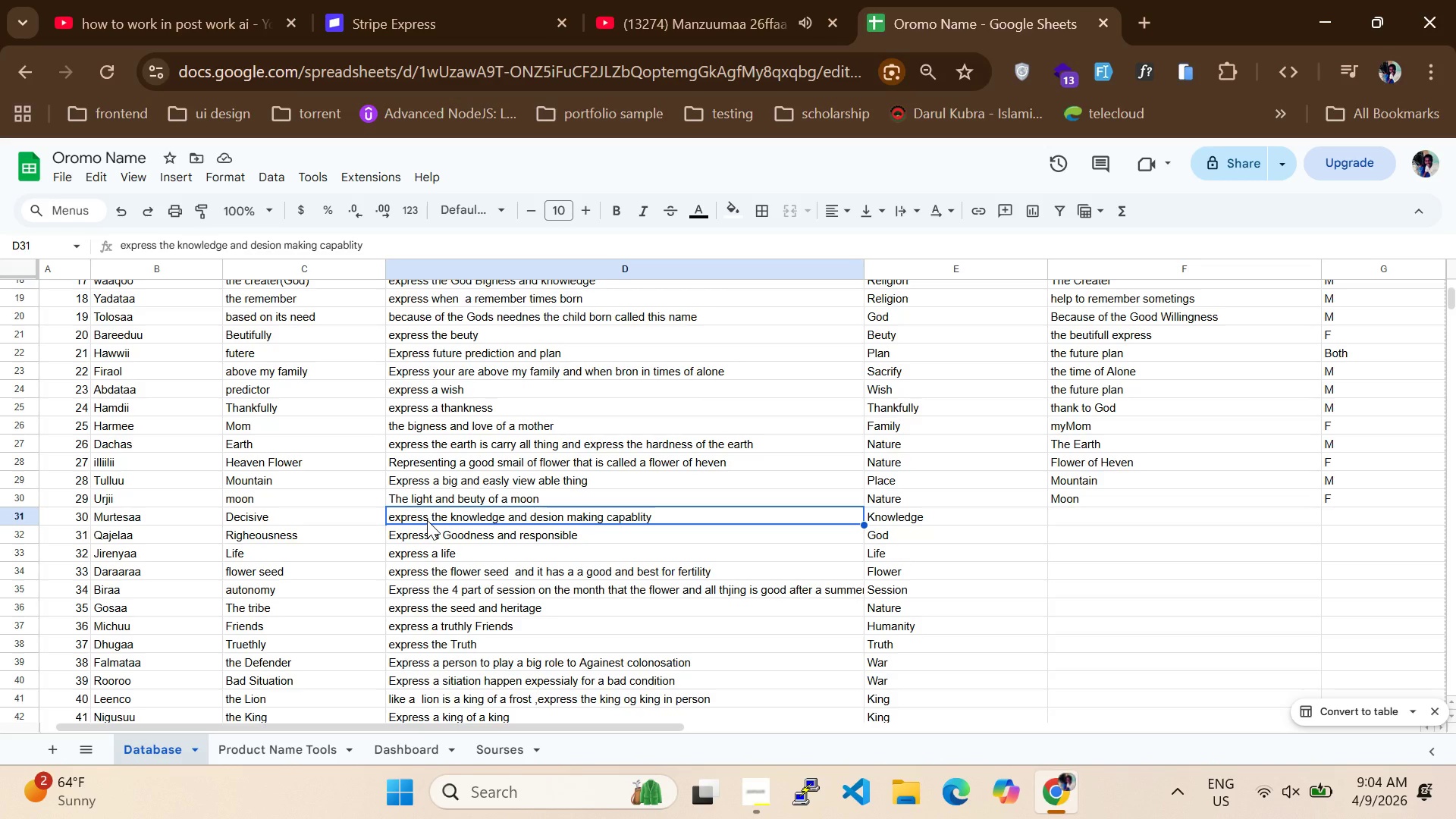 
left_click([744, 807])